 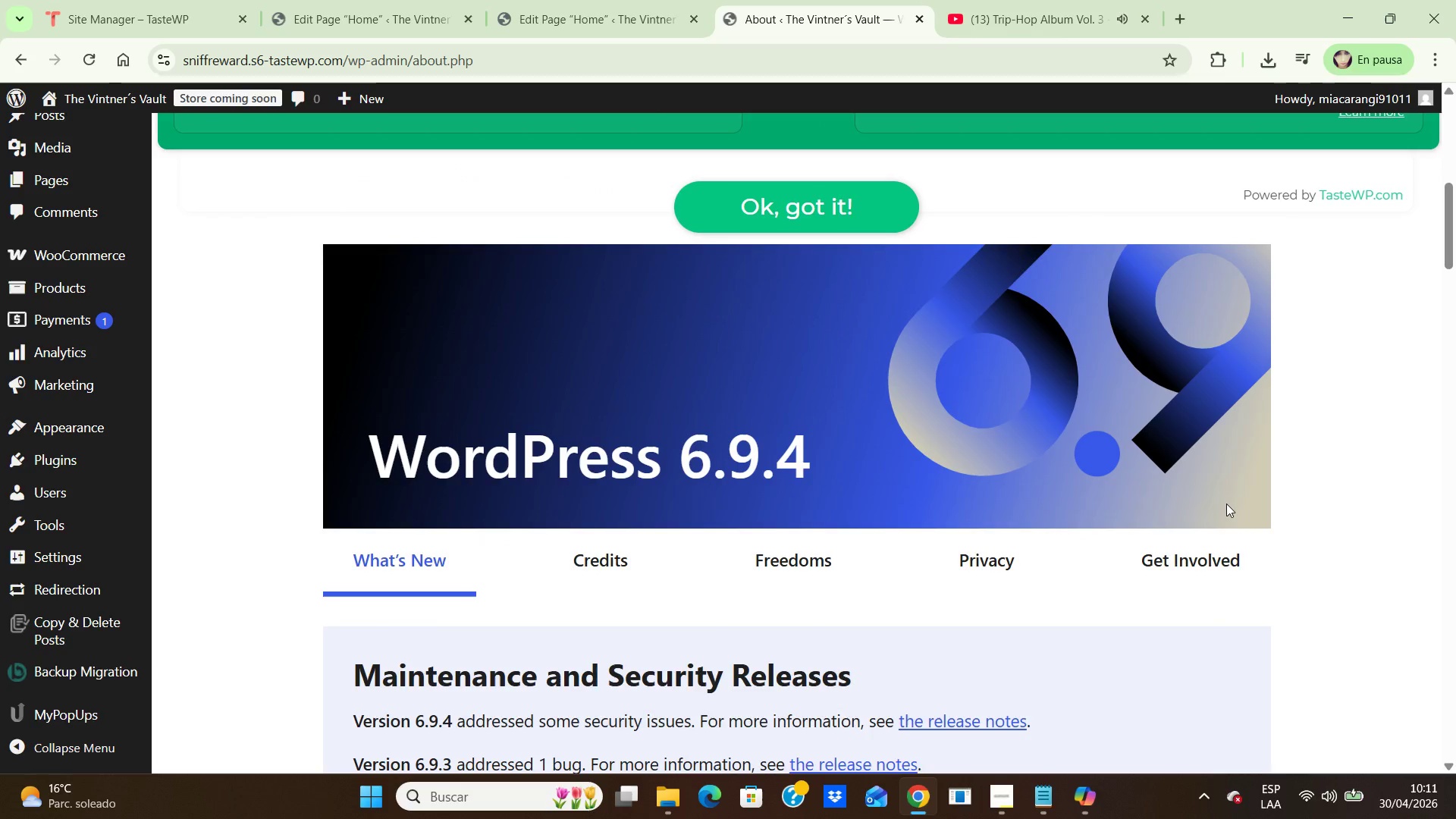 
scroll: coordinate [1225, 504], scroll_direction: down, amount: 4.0
 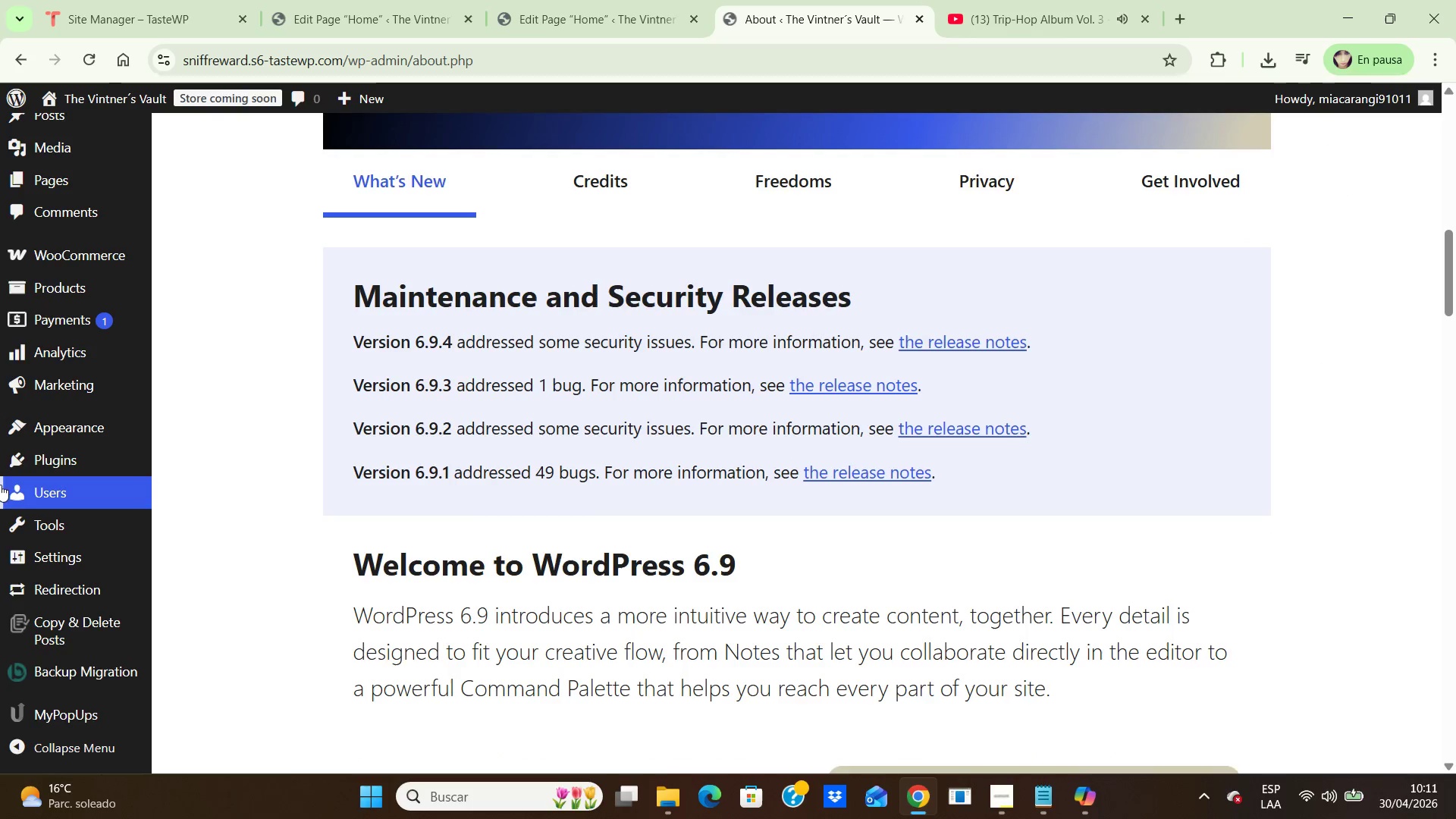 
scroll: coordinate [6, 472], scroll_direction: up, amount: 8.0
 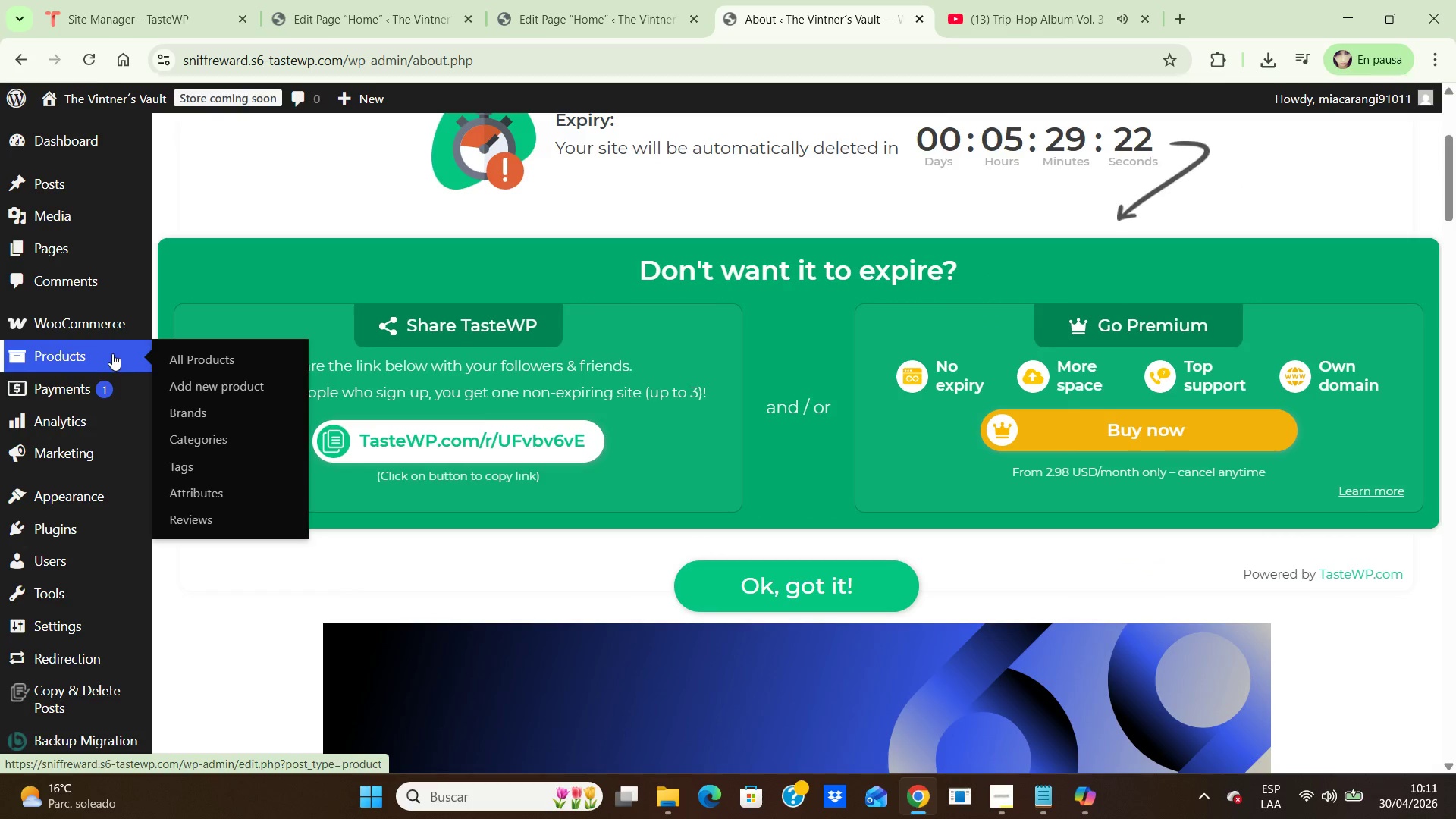 
left_click([193, 353])
 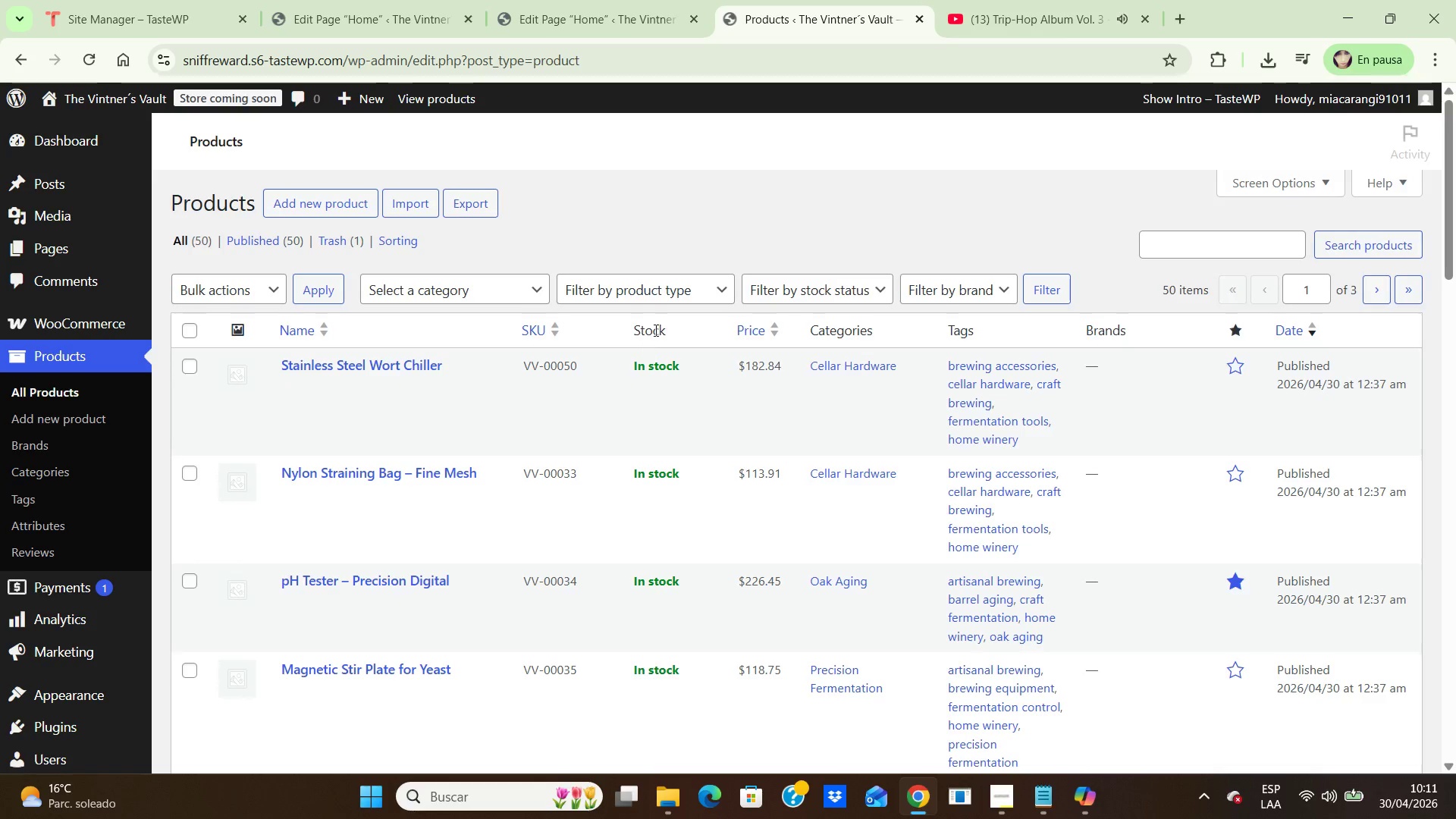 
scroll: coordinate [651, 313], scroll_direction: down, amount: 13.0
 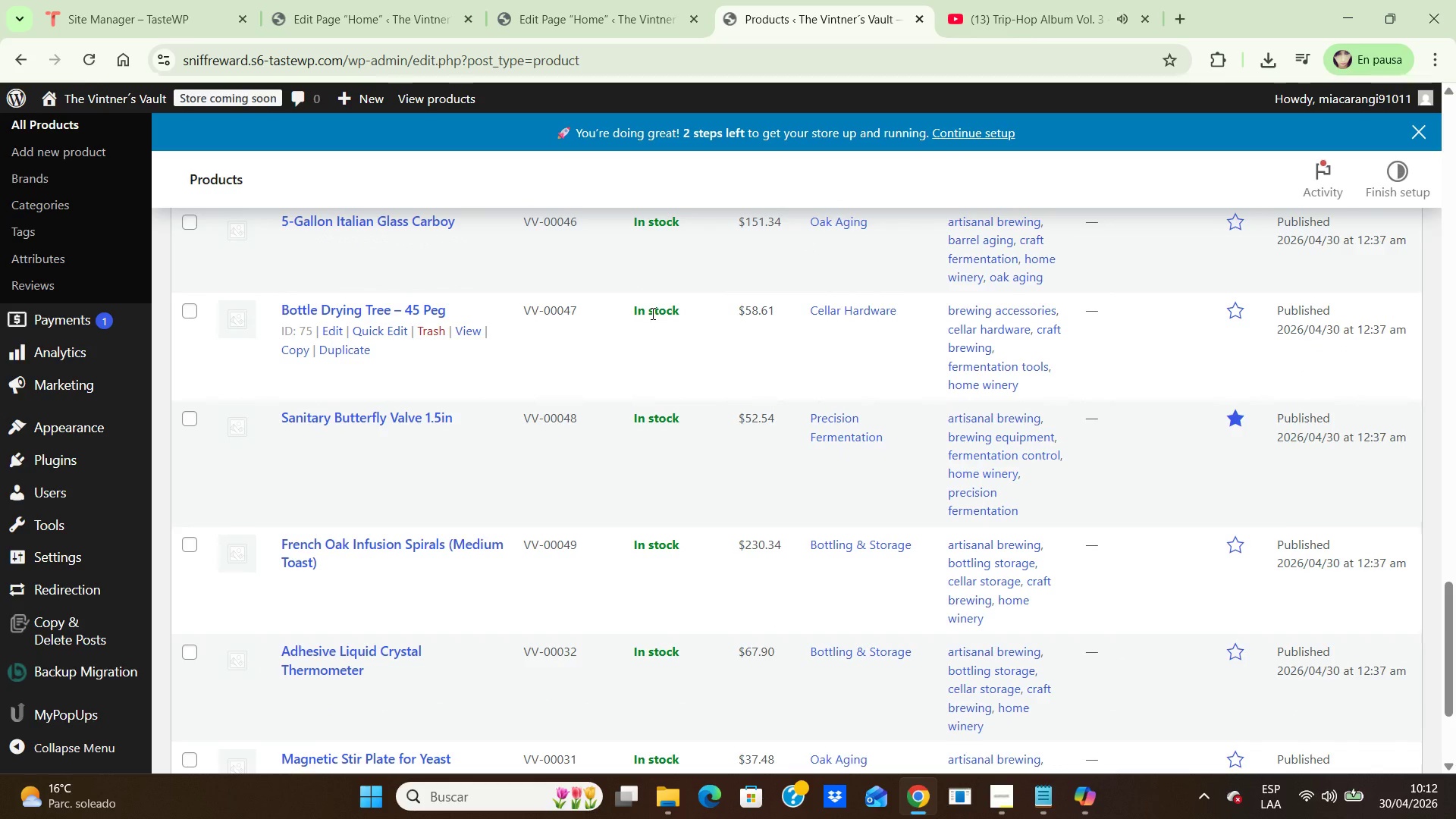 
scroll: coordinate [651, 313], scroll_direction: up, amount: 1.0
 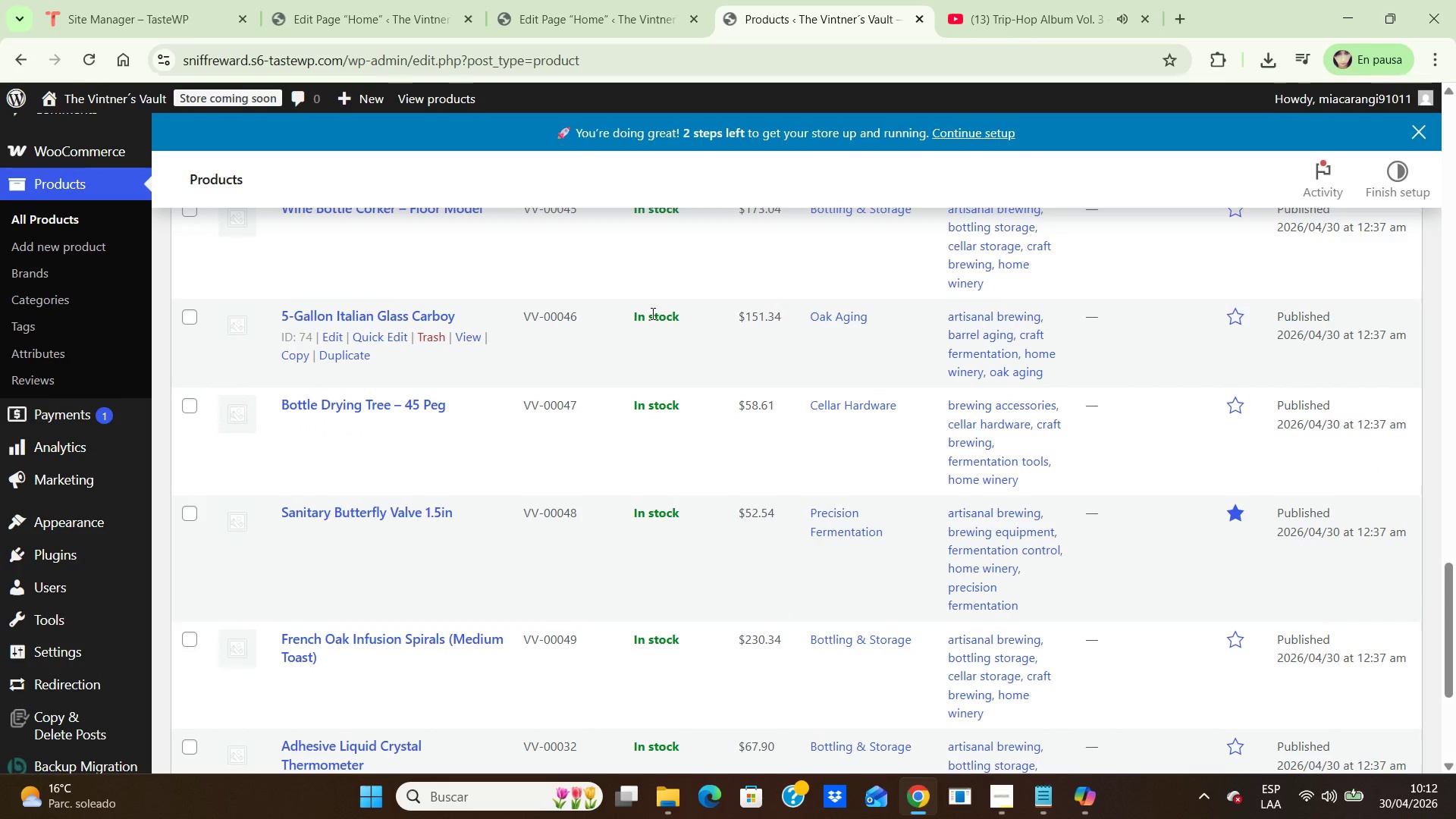 
scroll: coordinate [651, 313], scroll_direction: down, amount: 4.0
 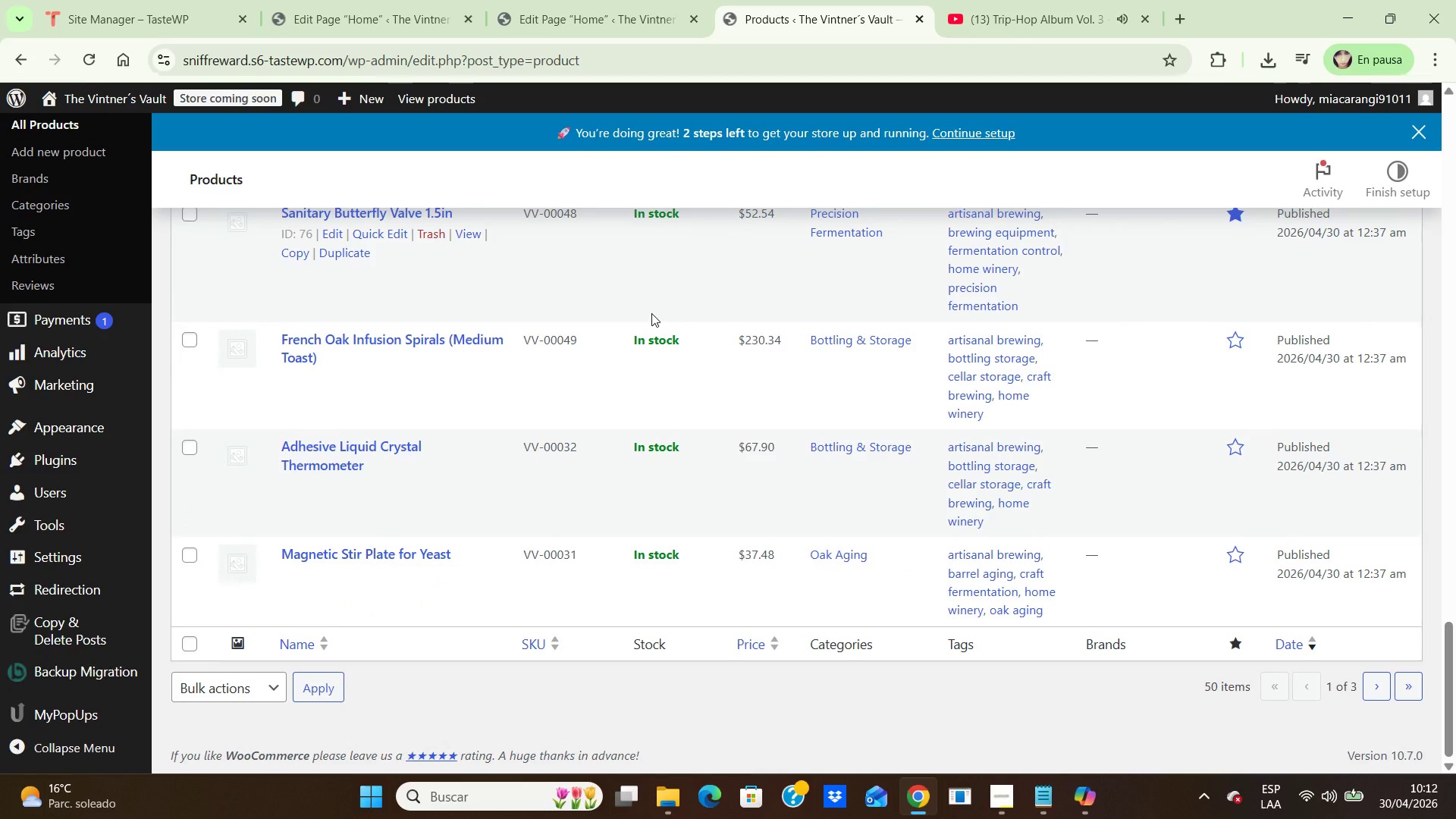 
scroll: coordinate [651, 313], scroll_direction: up, amount: 3.0
 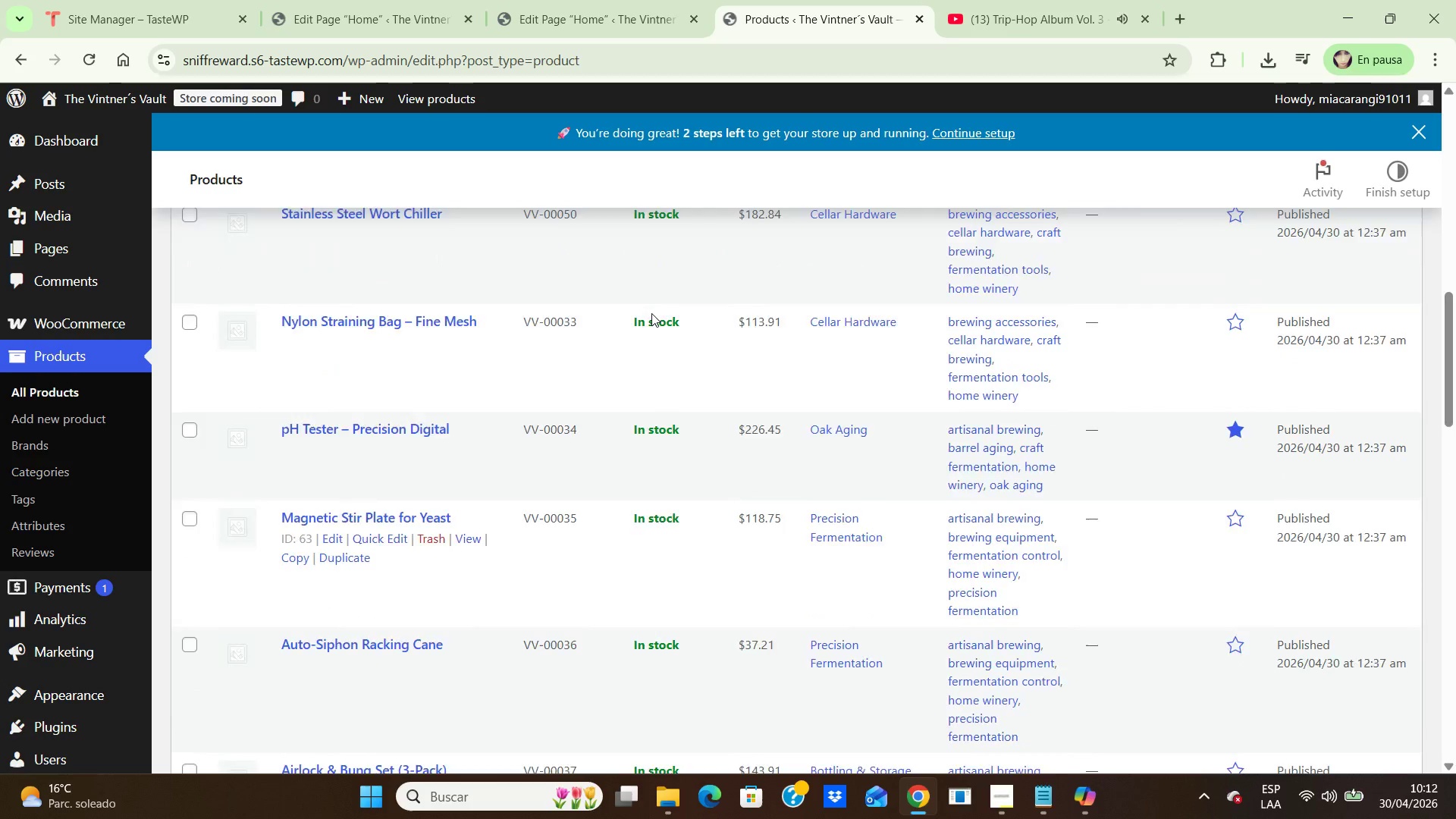 
mouse_move([104, 121])
 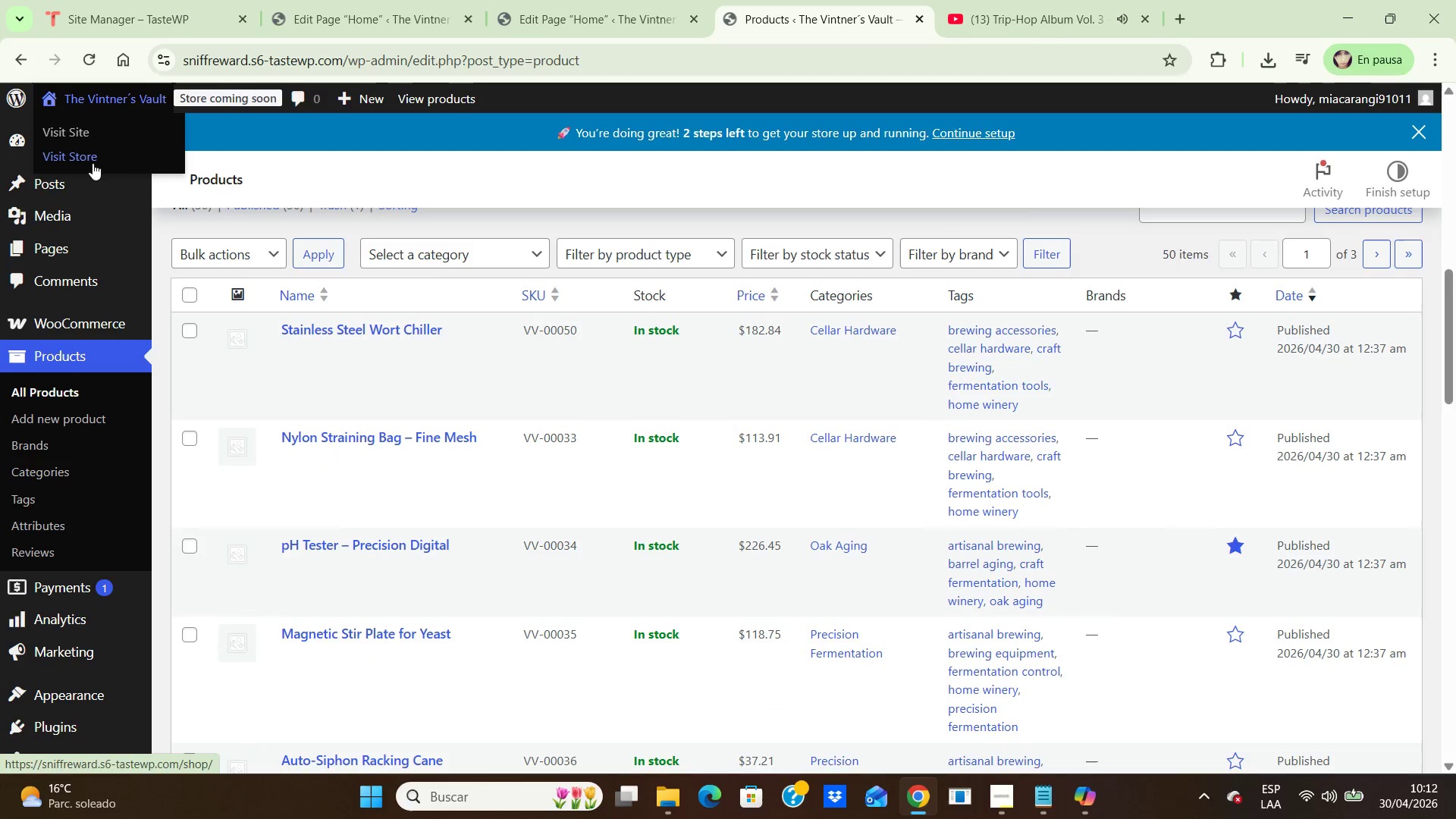 
double_click([93, 162])
 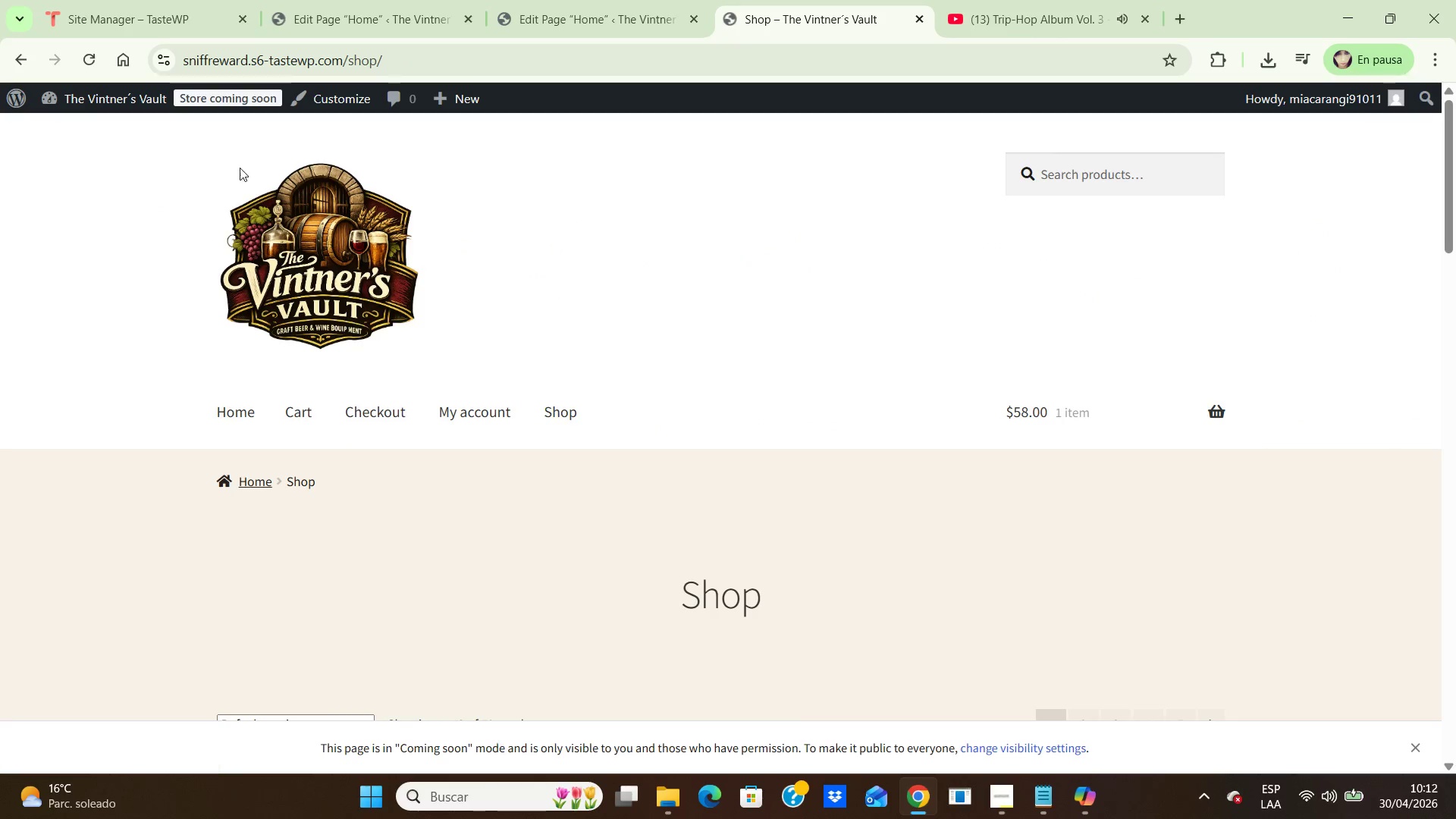 
scroll: coordinate [701, 183], scroll_direction: down, amount: 7.0
 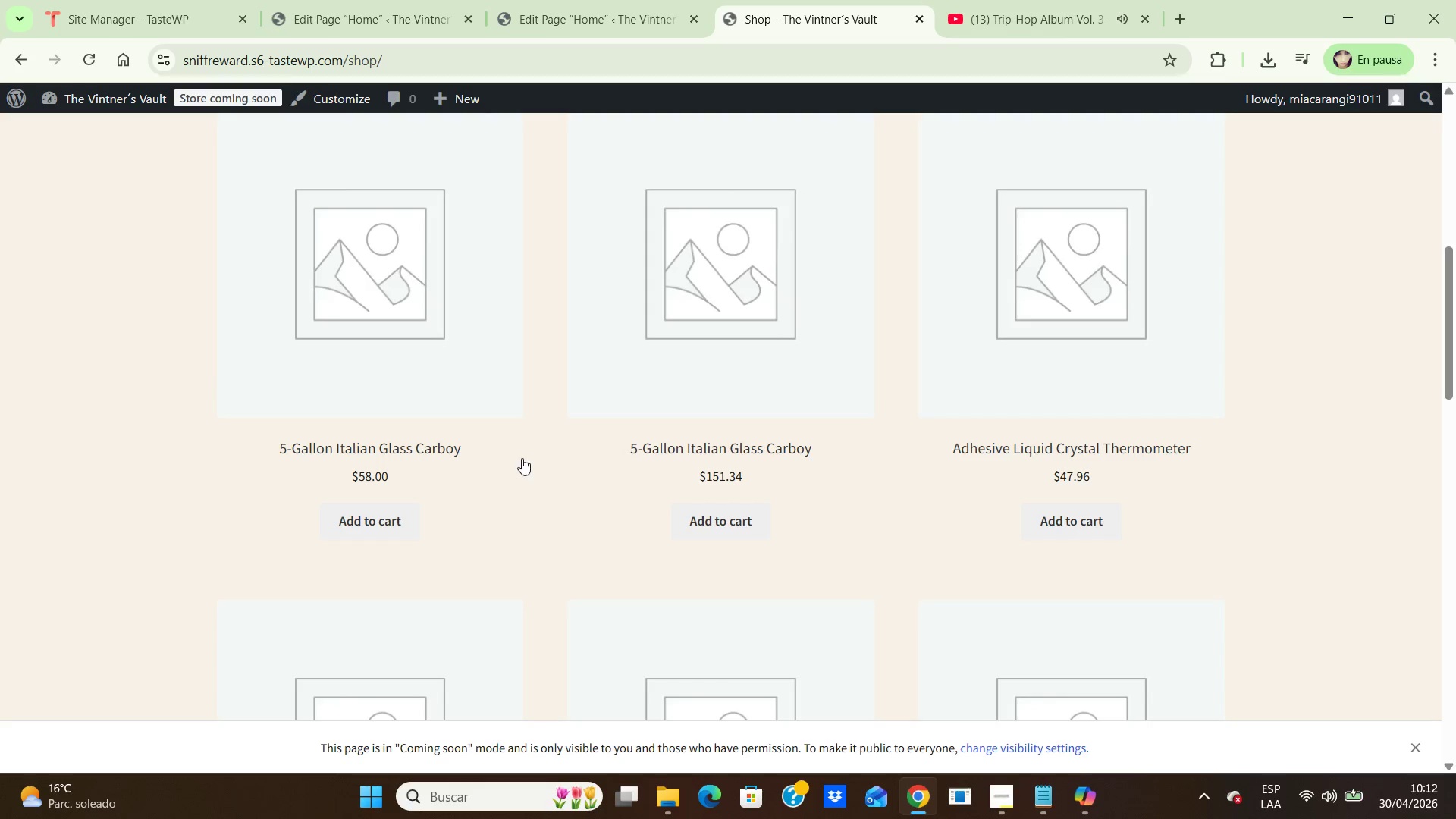 
left_click_drag(start_coordinate=[479, 446], to_coordinate=[305, 449])
 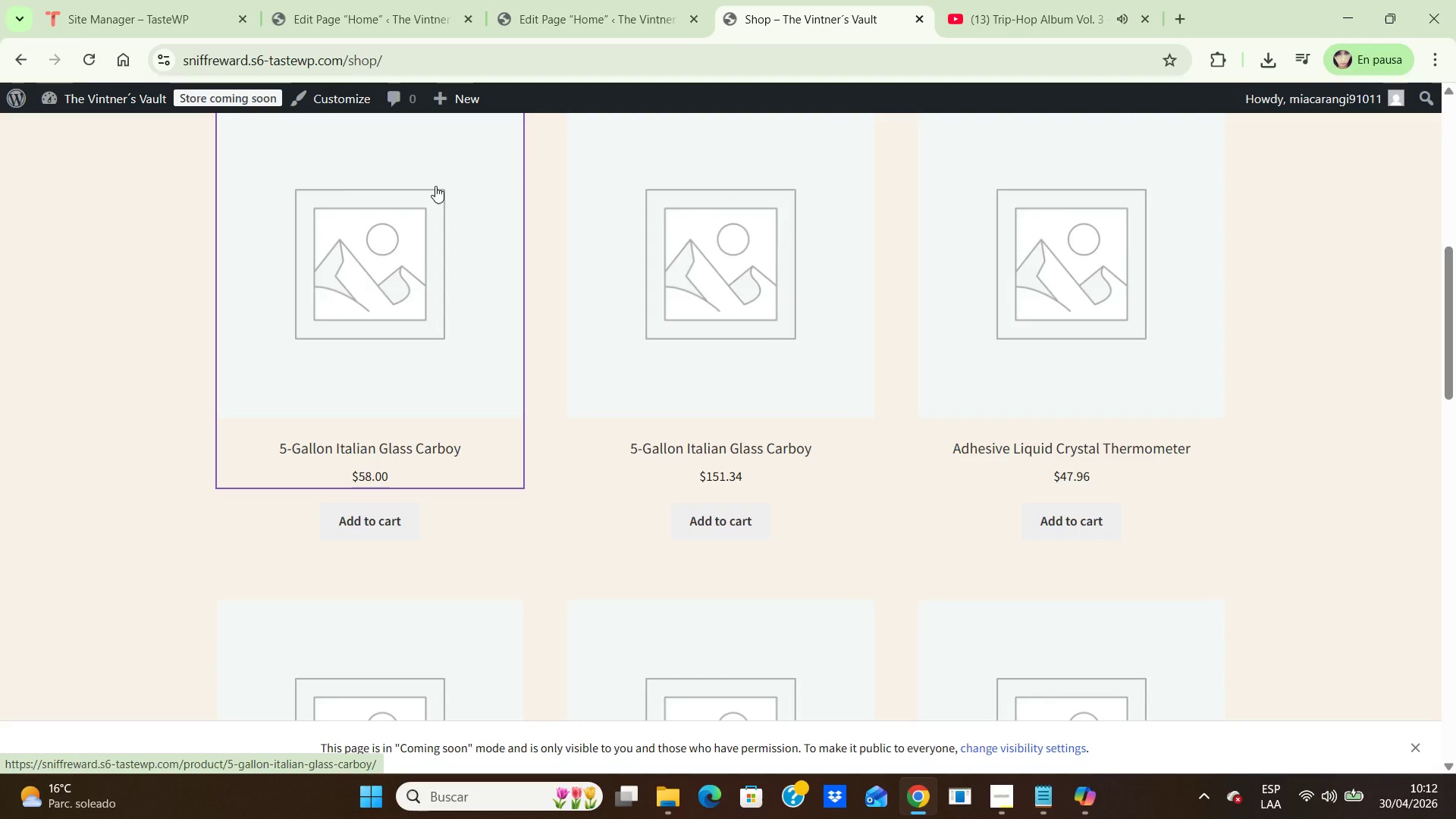 
left_click([435, 186])
 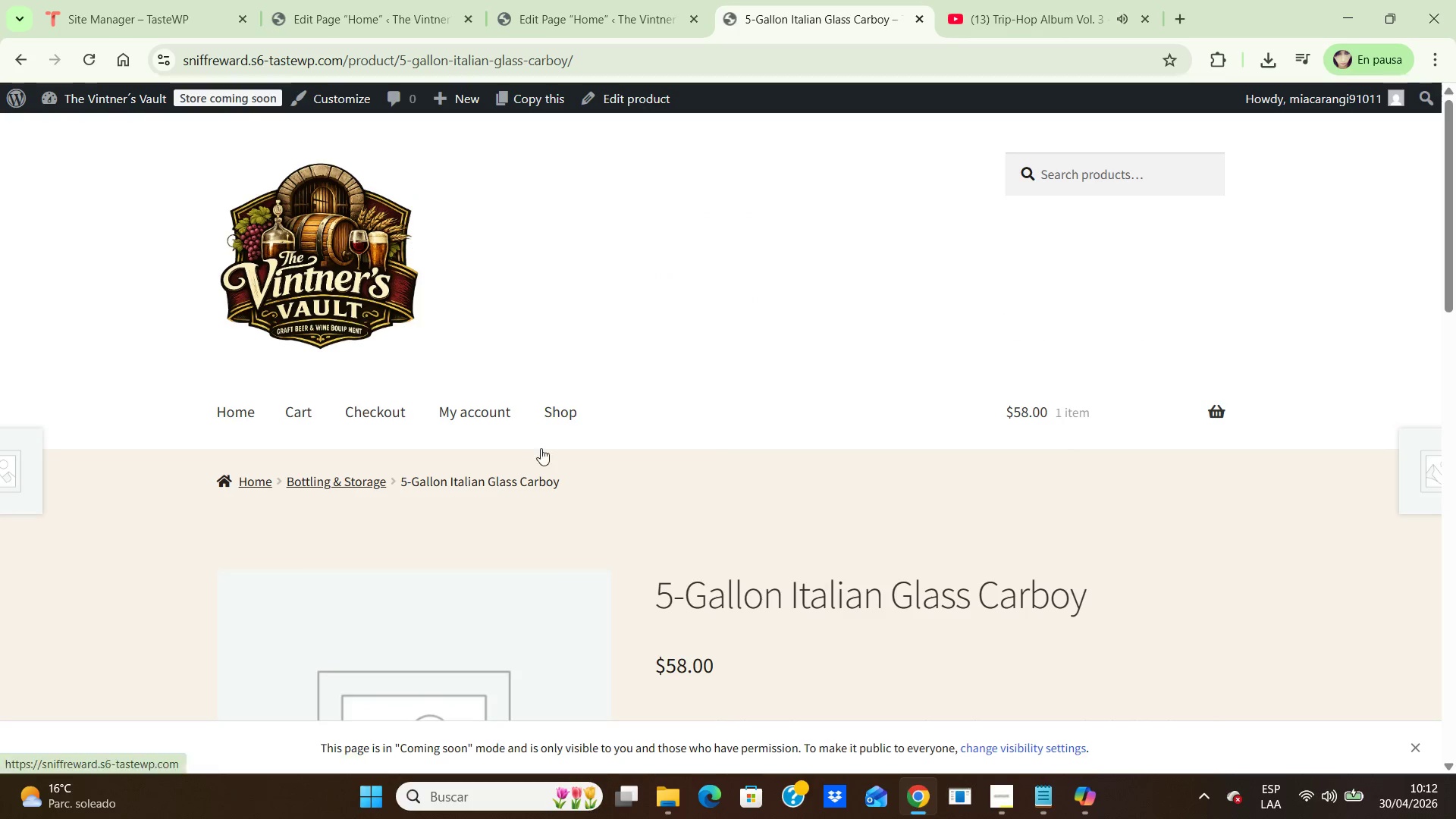 
scroll: coordinate [1130, 607], scroll_direction: down, amount: 3.0
 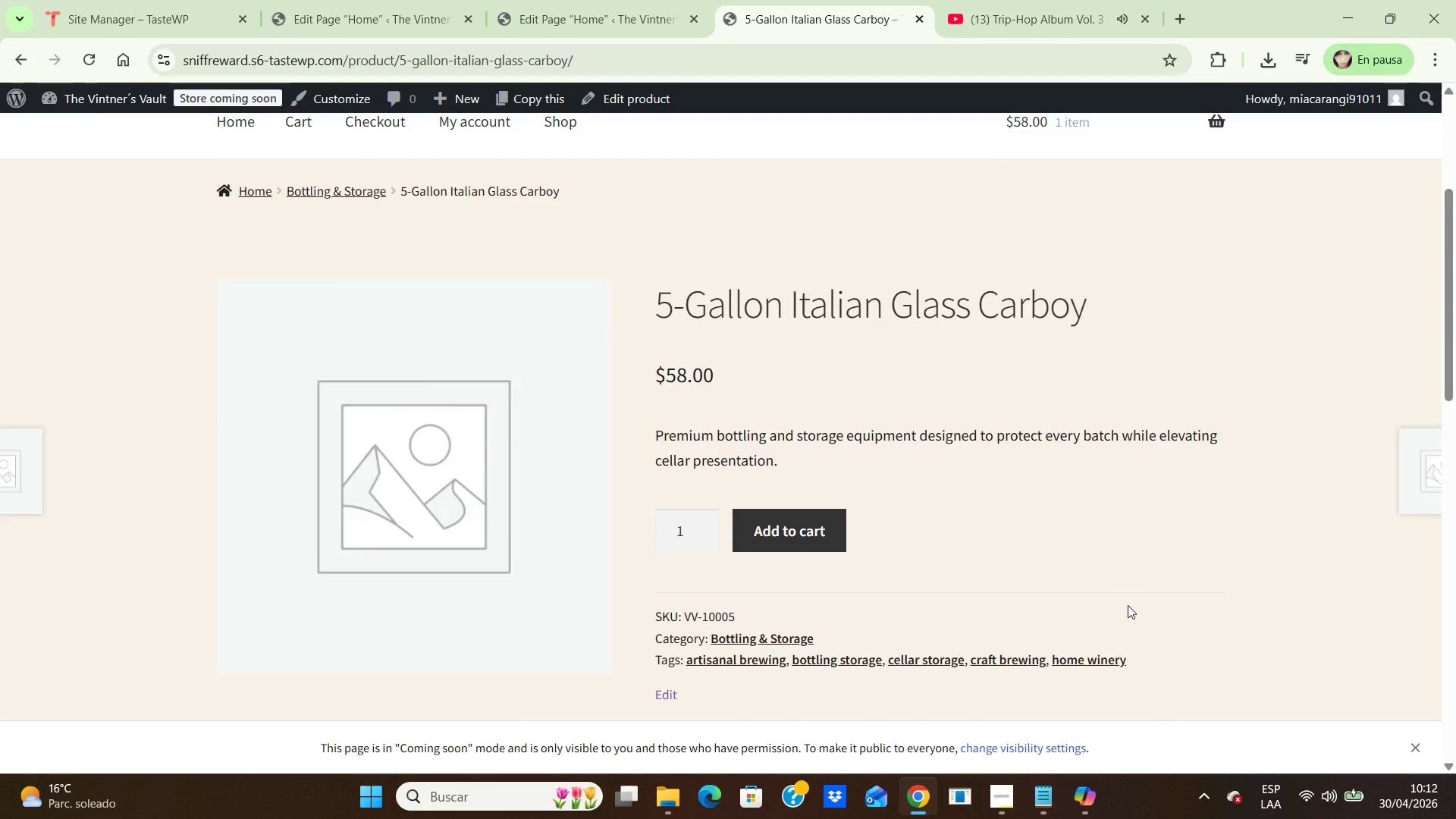 
scroll: coordinate [1116, 605], scroll_direction: none, amount: 0.0
 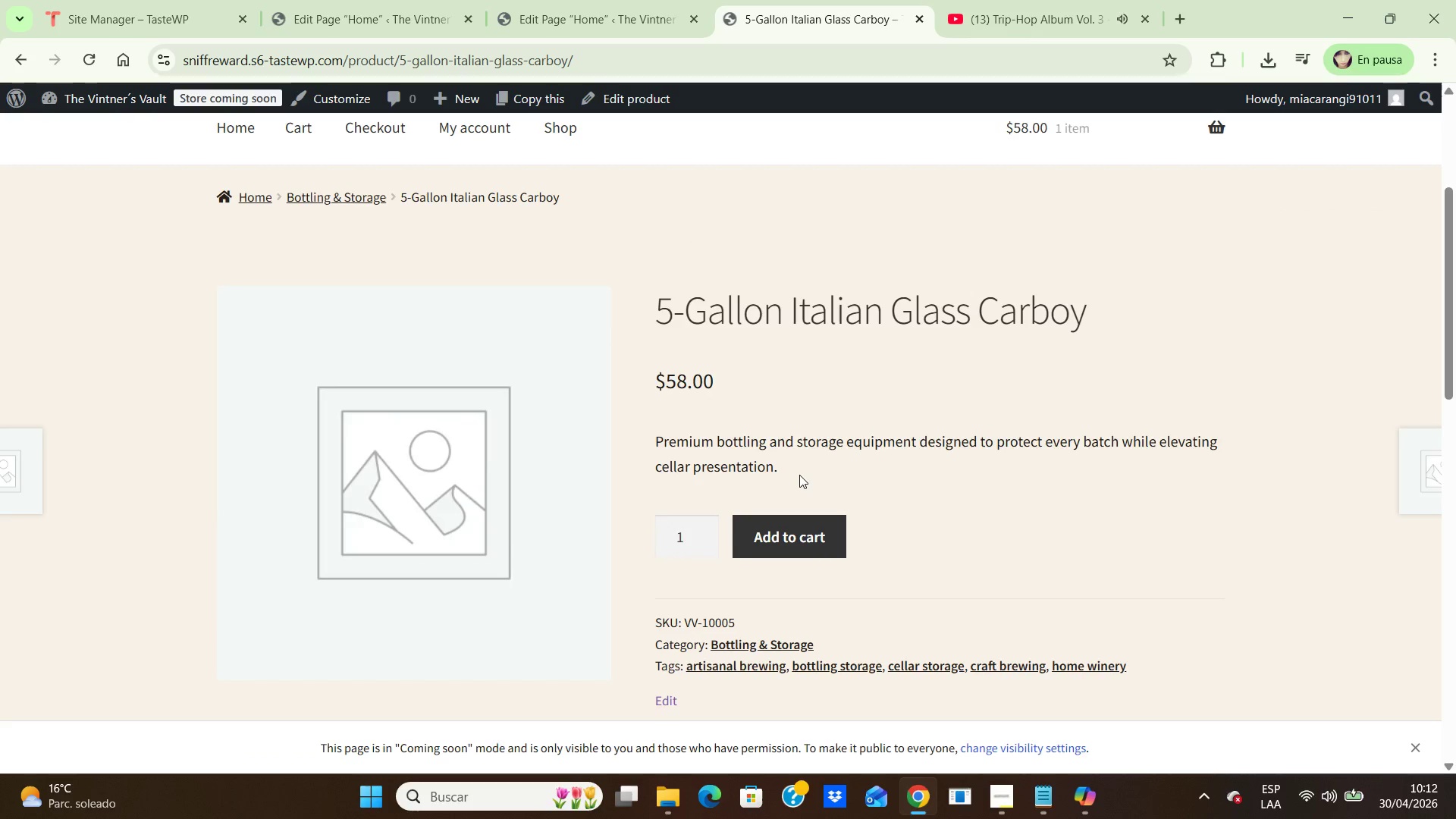 
left_click_drag(start_coordinate=[800, 470], to_coordinate=[655, 438])
 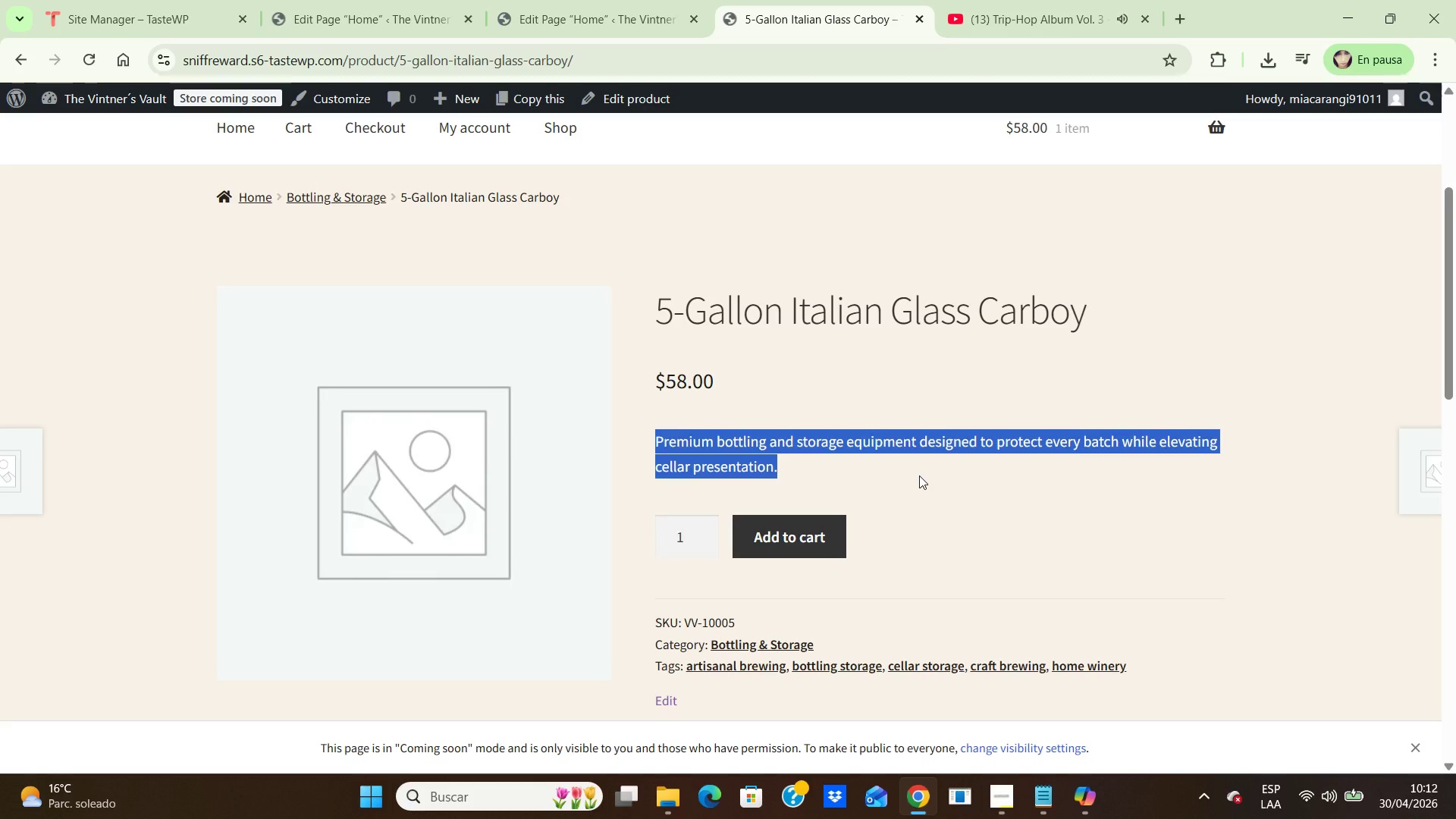 
key(Control+C)
 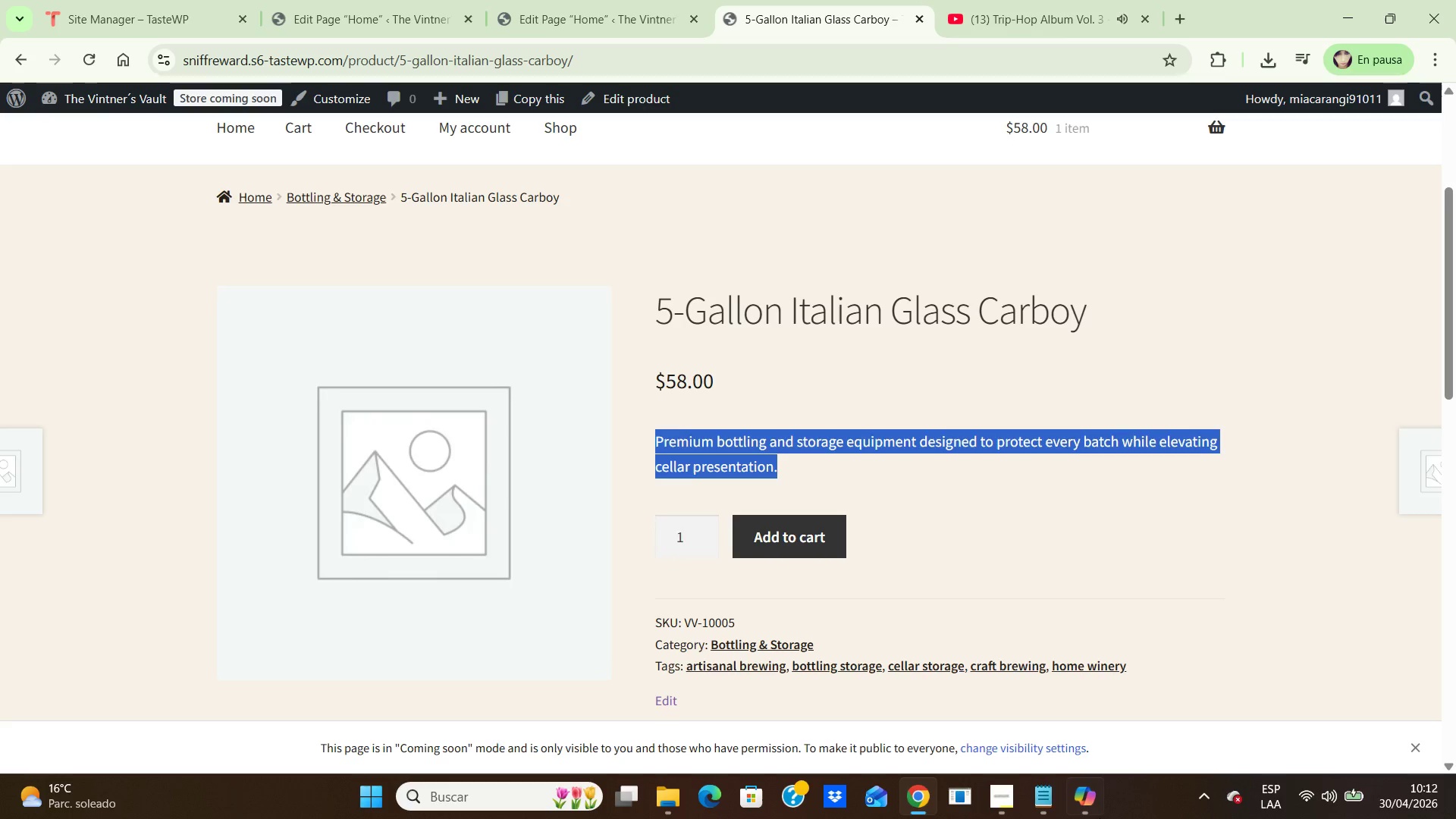 
left_click([1084, 799])
 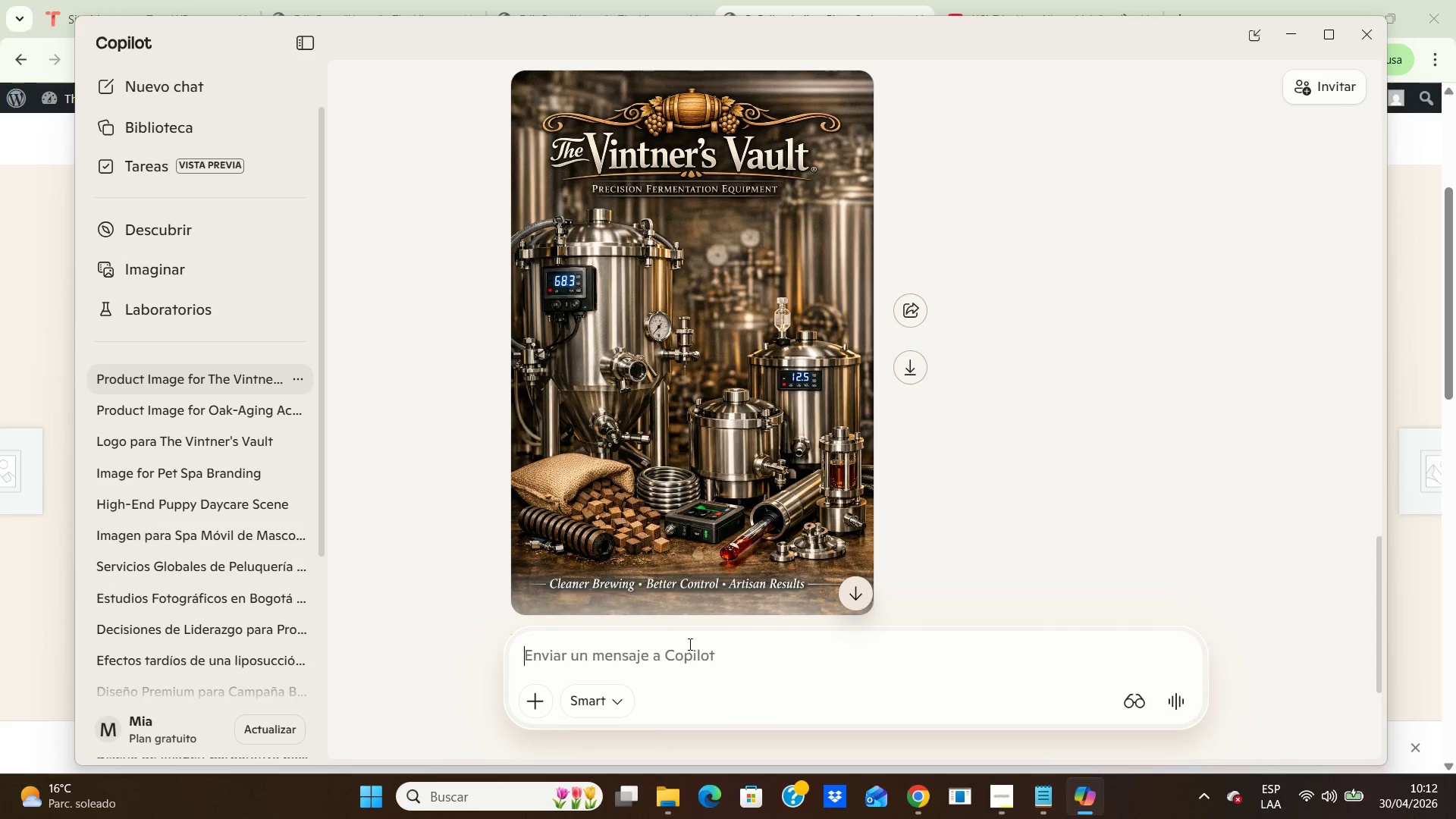 
type(create a image for @)
 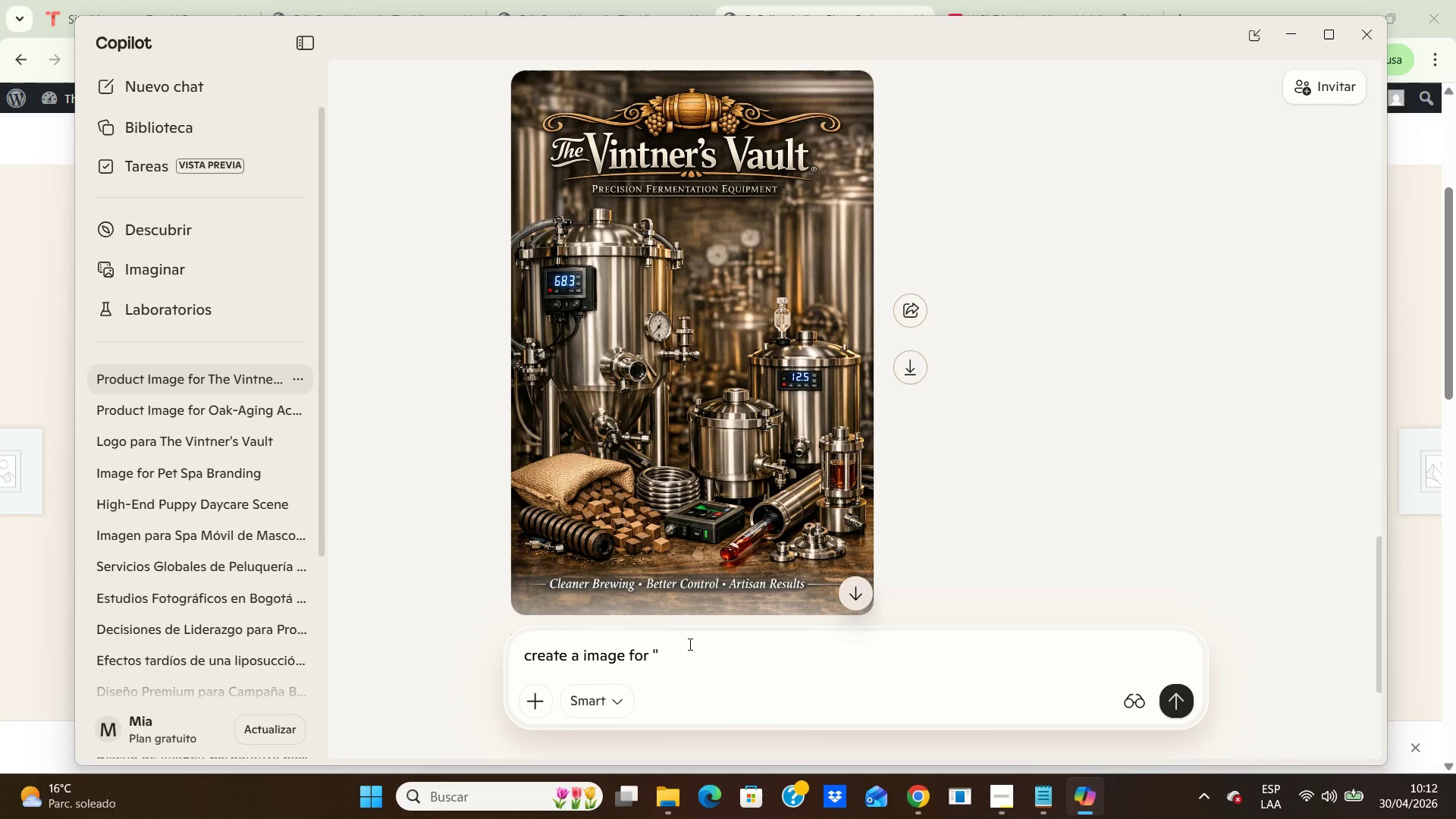 
key(Control+ControlLeft)
 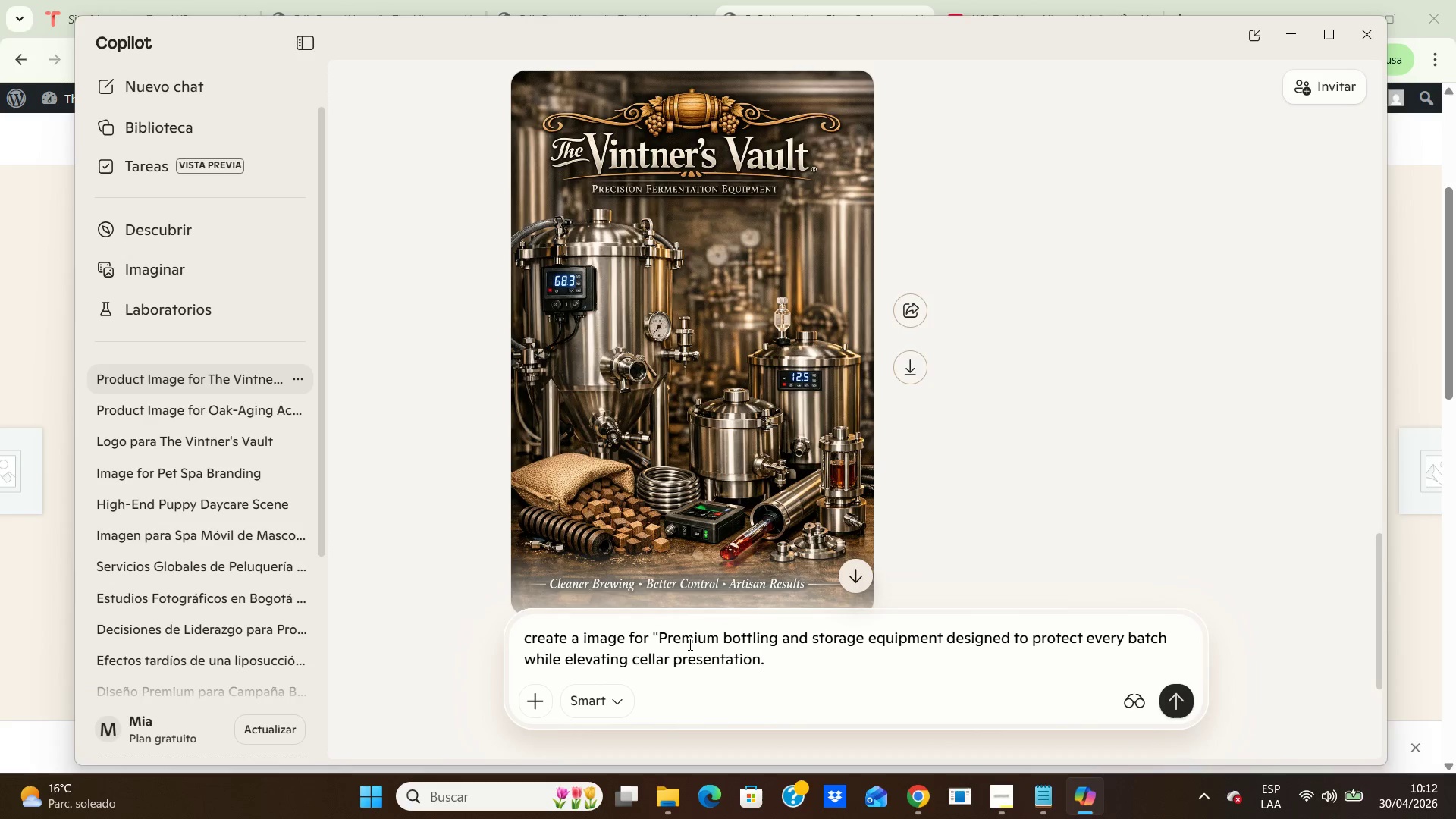 
key(Control+V)
 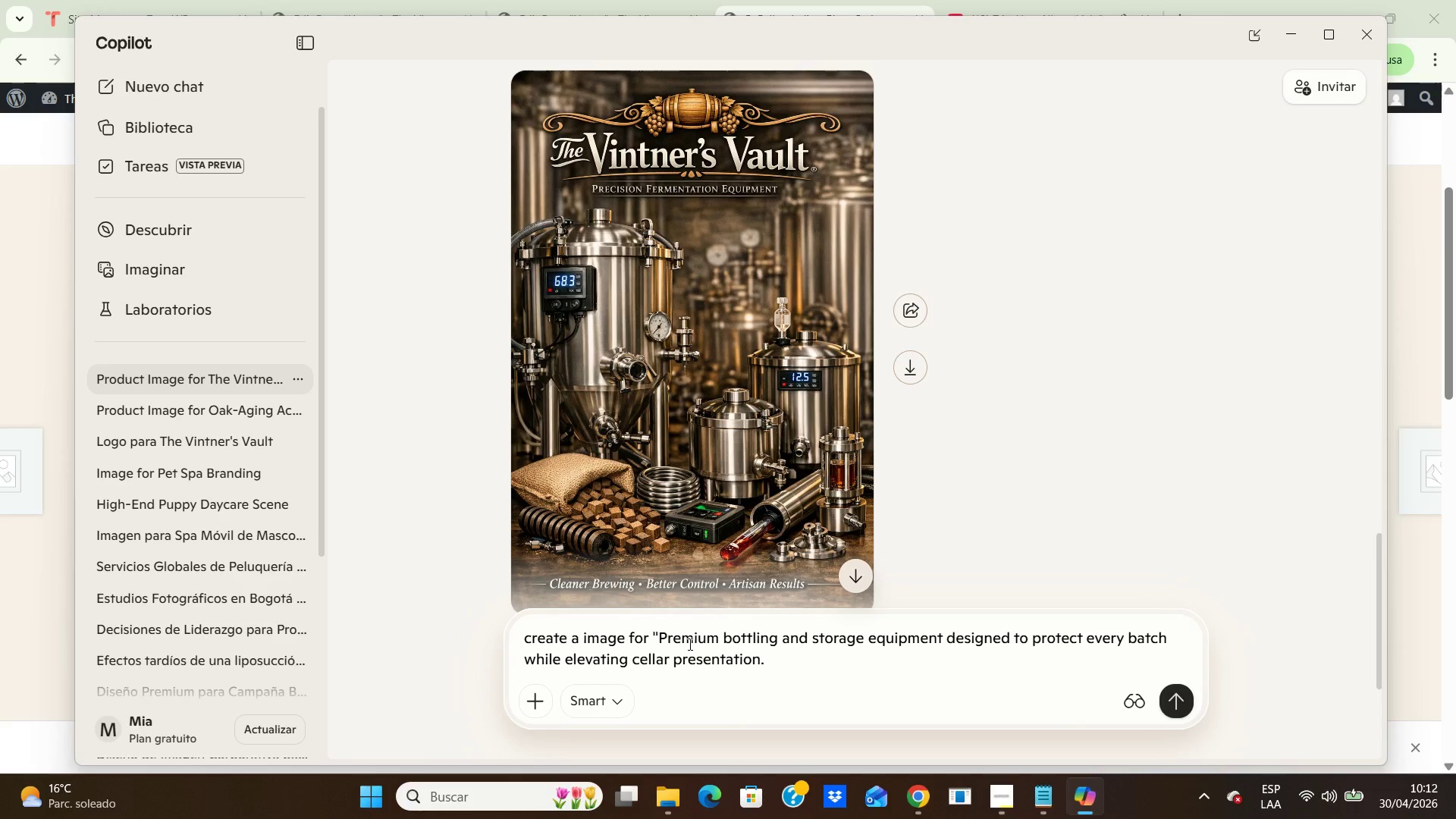 
hold_key(key=ShiftLeft, duration=0.84)
 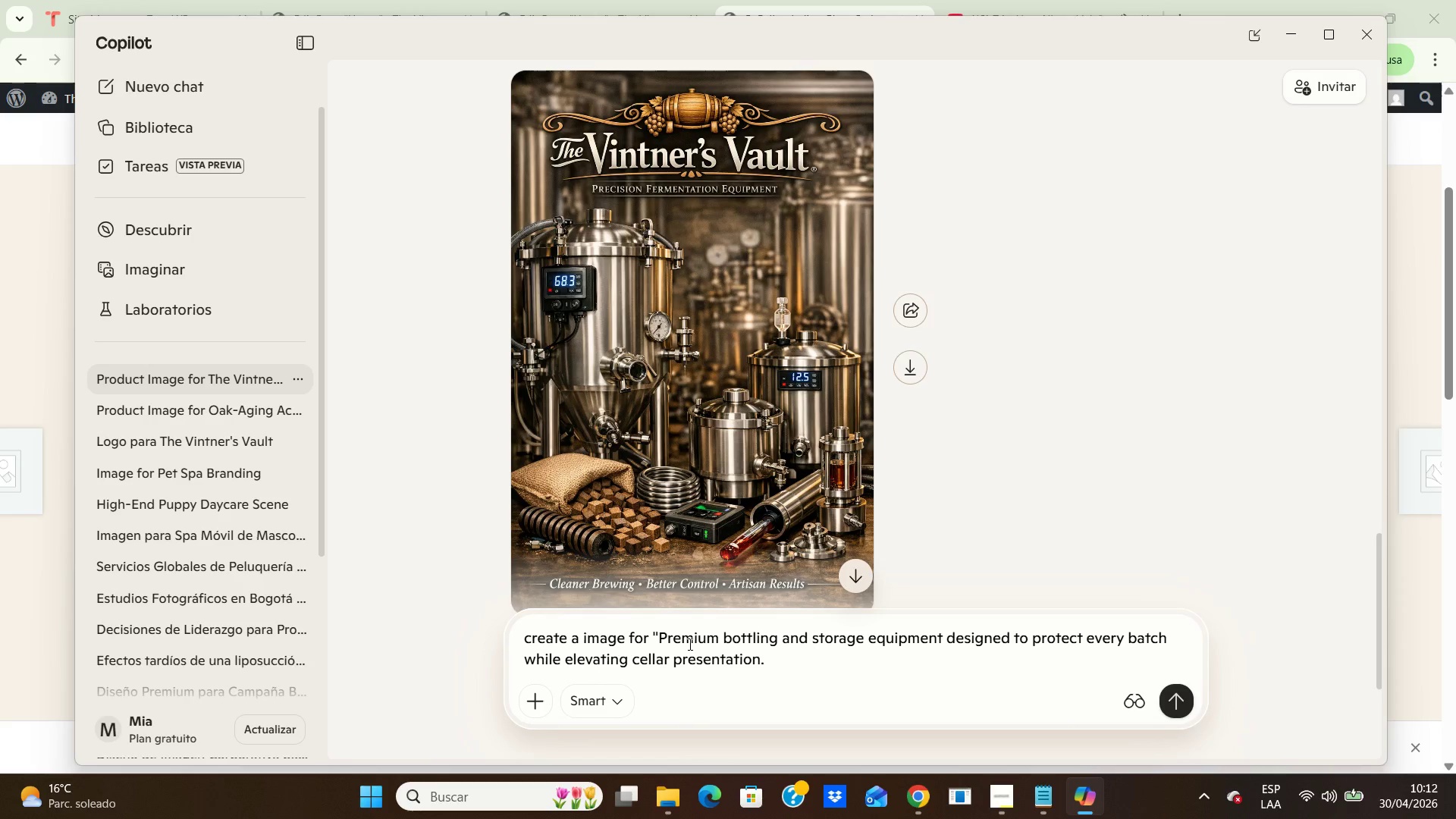 
key(Enter)
 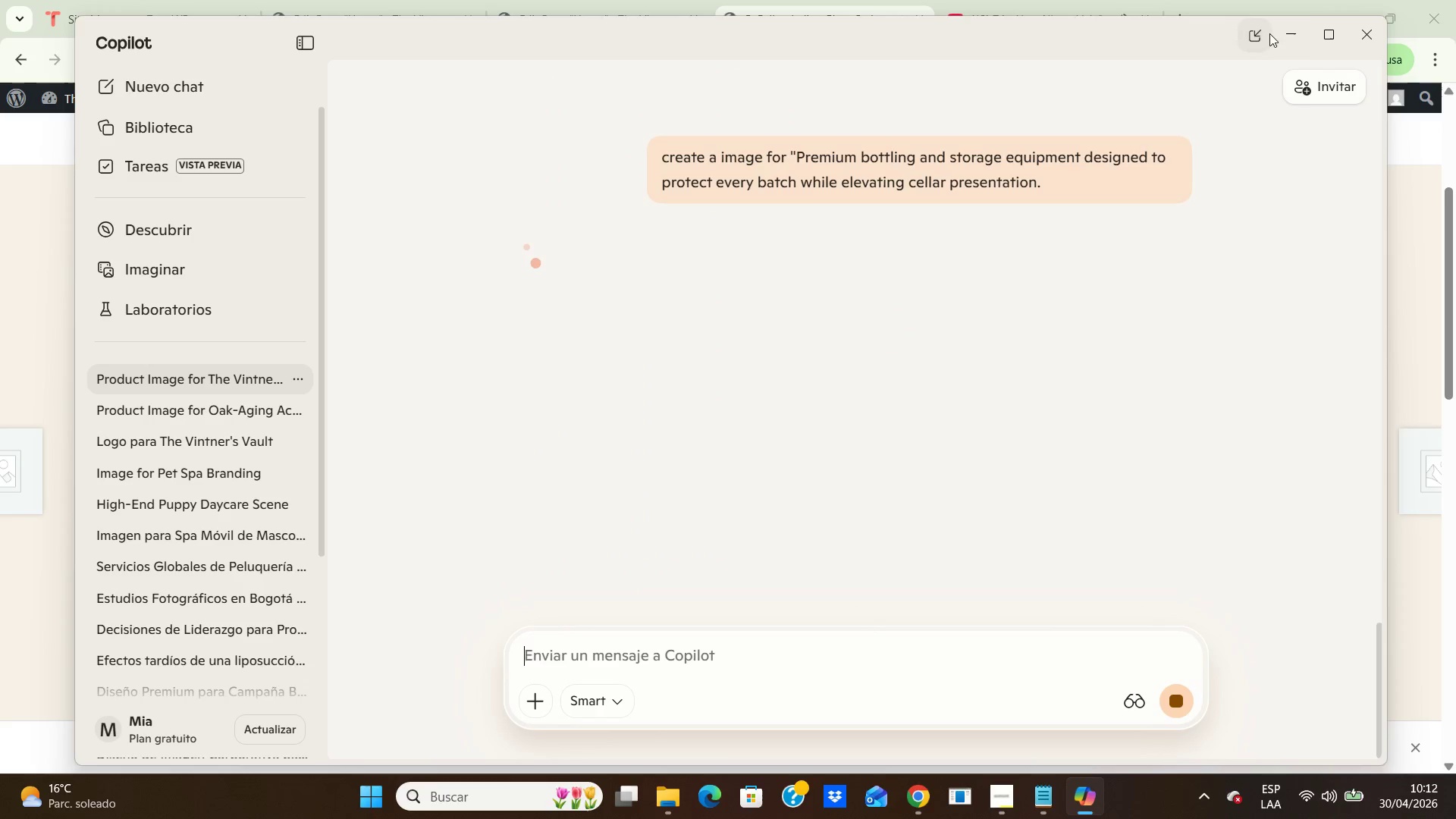 
left_click([1294, 42])
 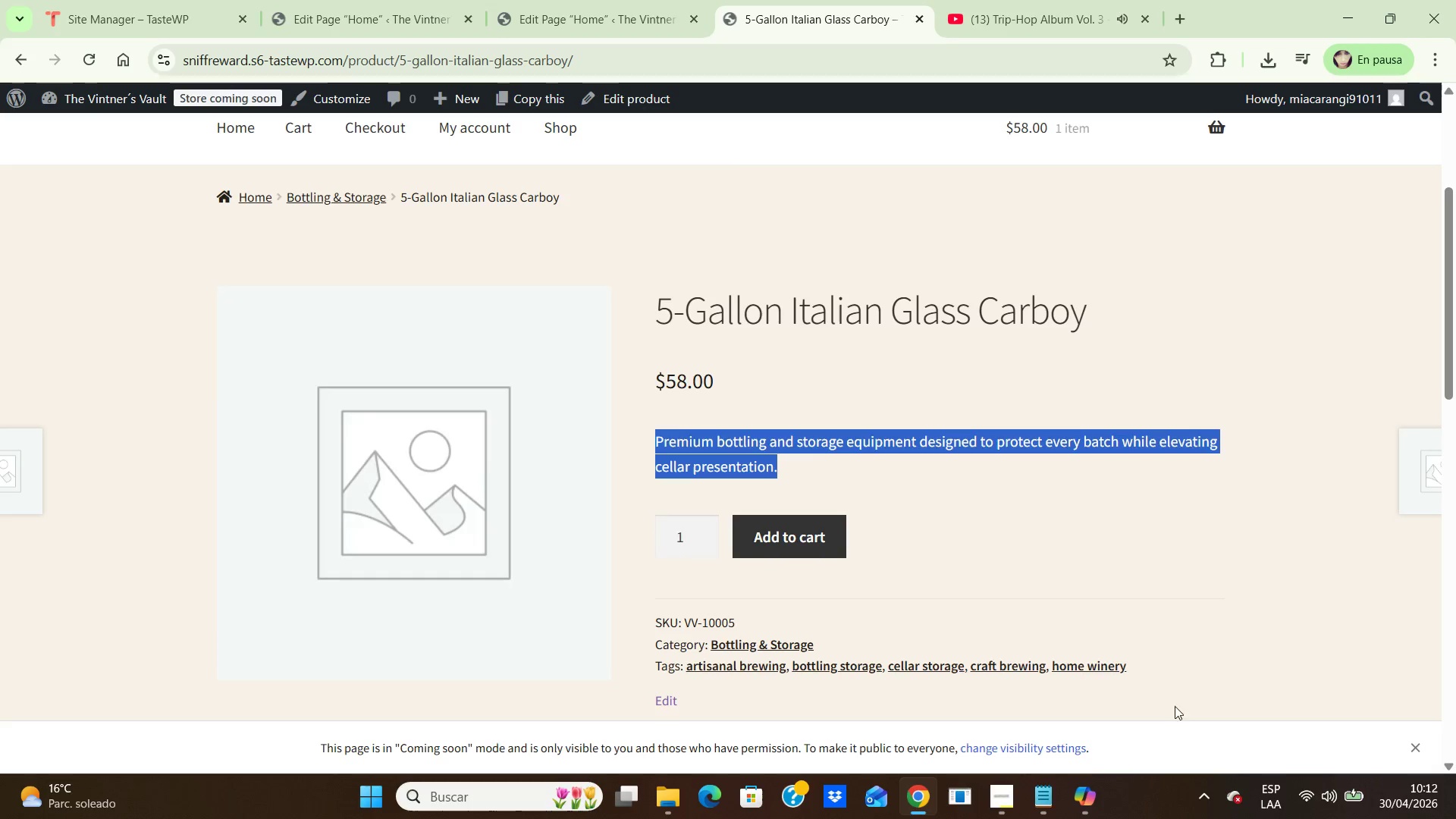 
scroll: coordinate [1107, 594], scroll_direction: none, amount: 0.0
 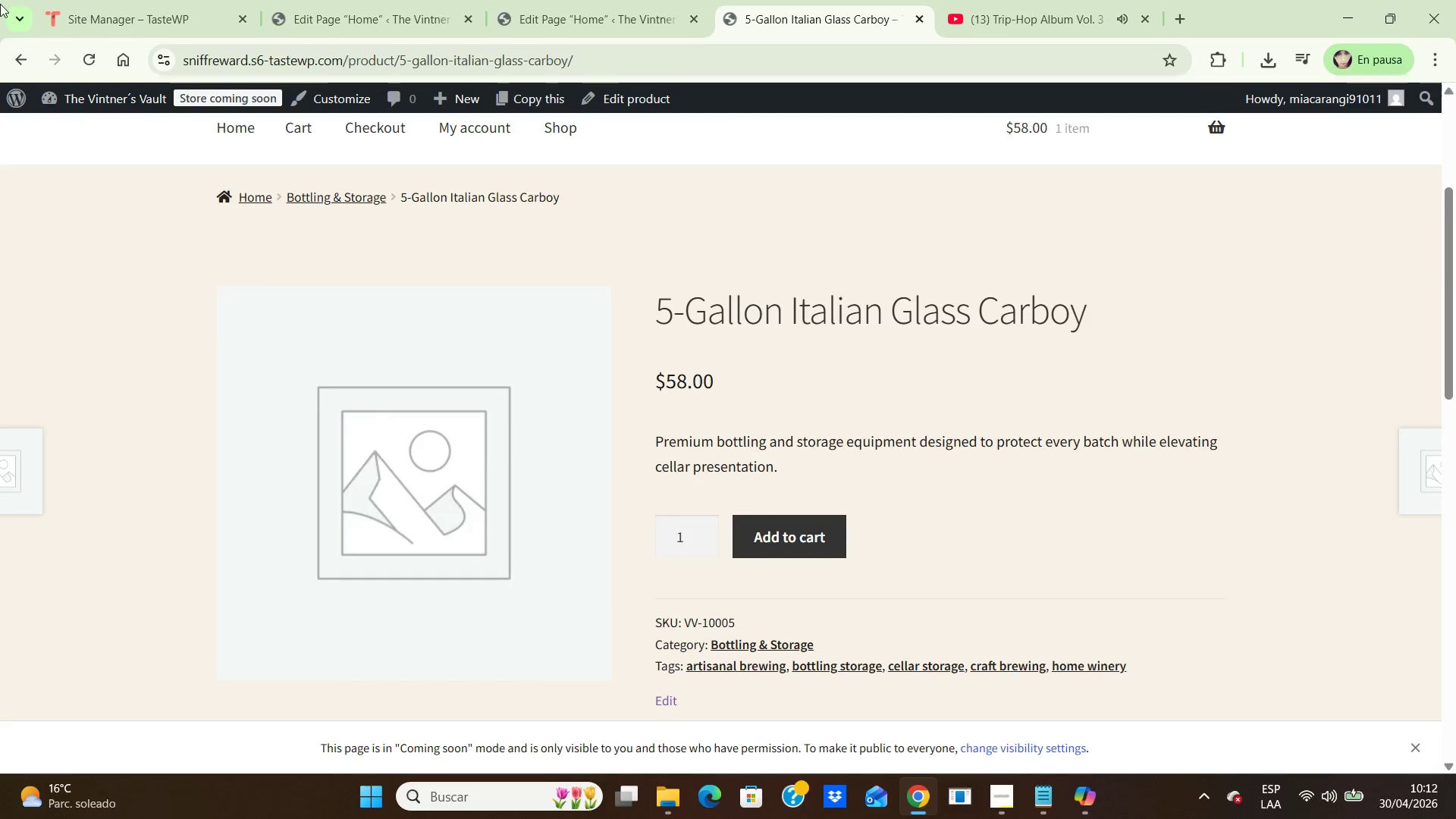 
left_click([24, 53])
 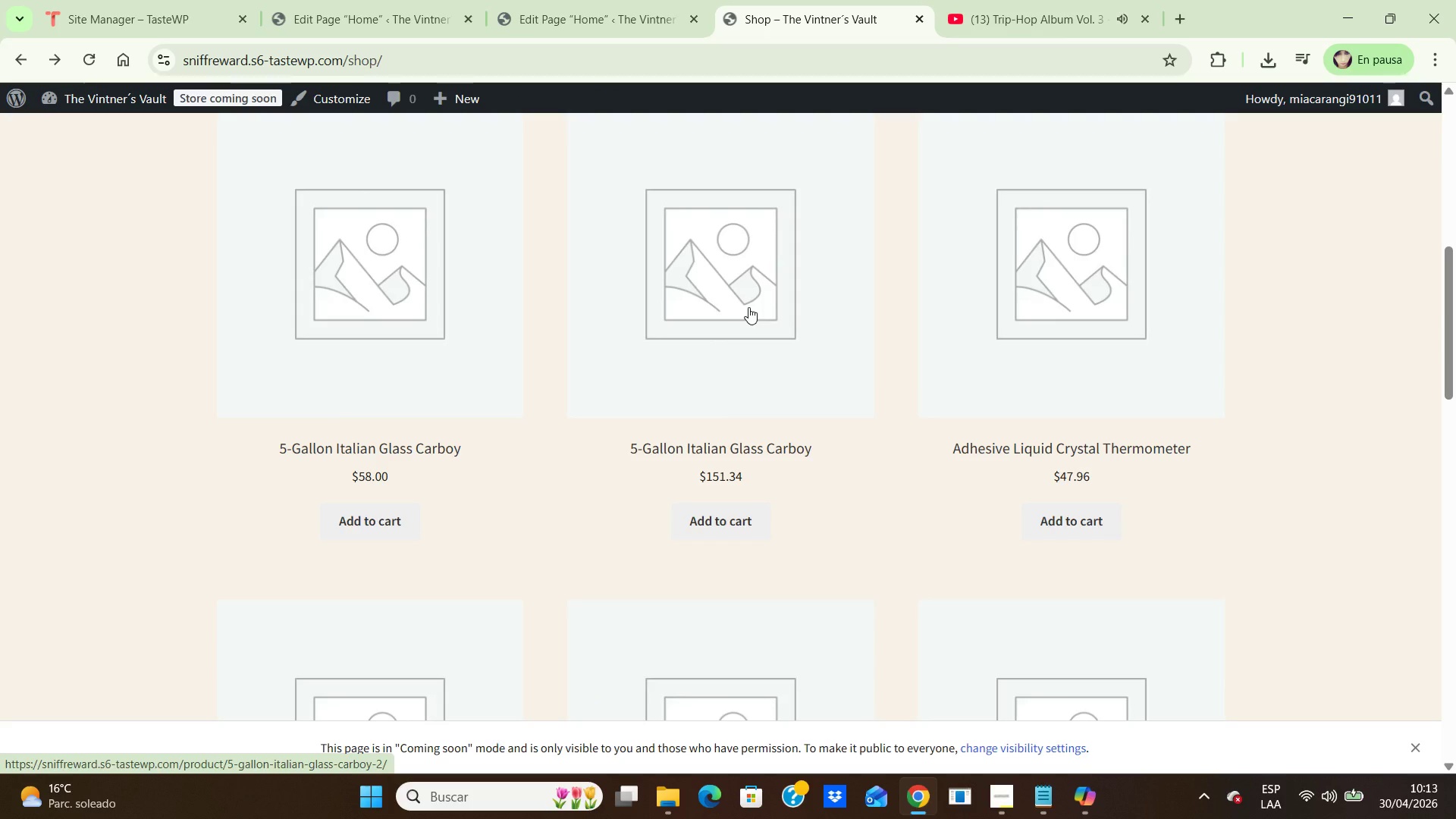 
wait(7.47)
 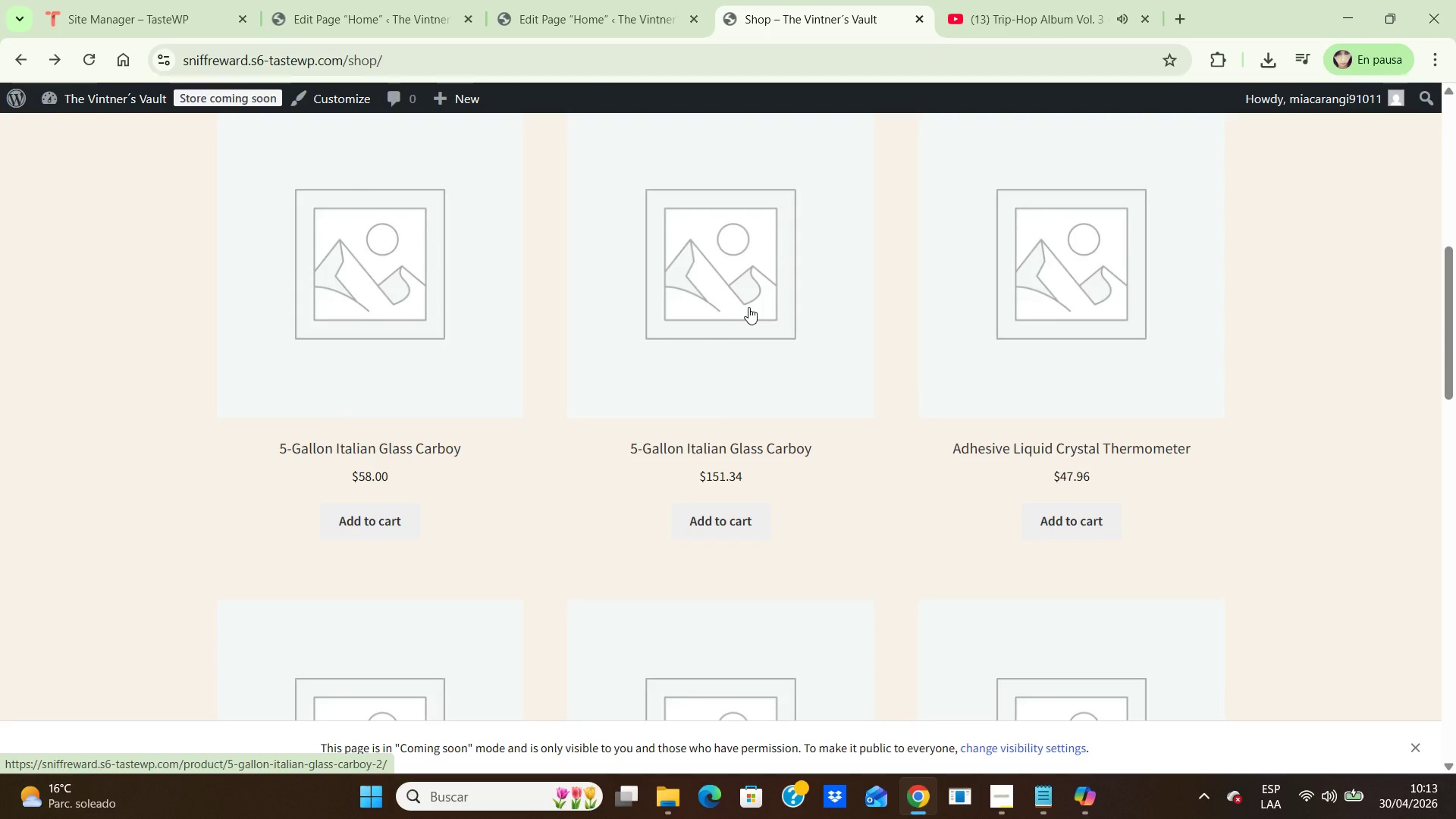 
scroll: coordinate [746, 305], scroll_direction: down, amount: 4.0
 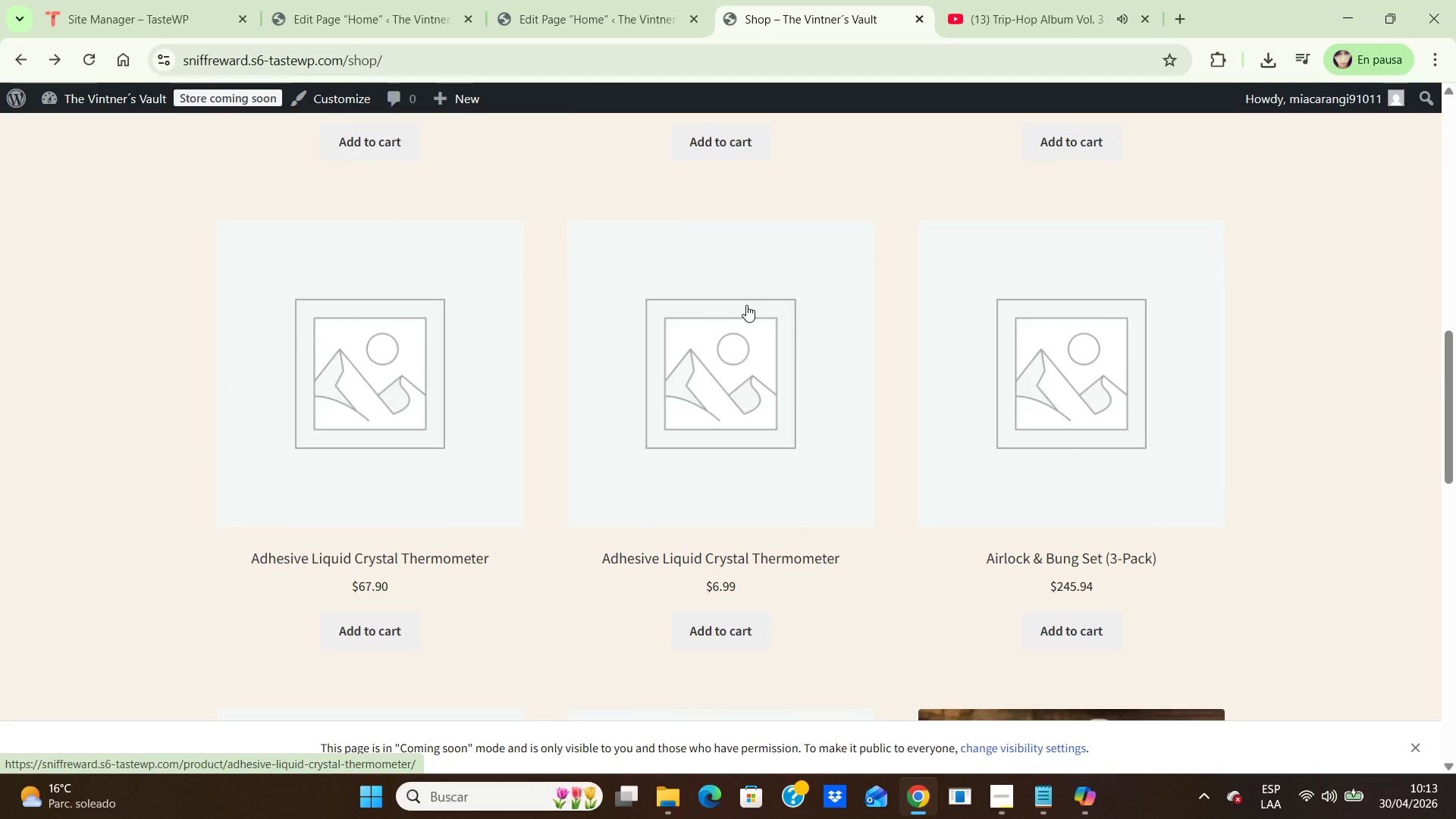 
scroll: coordinate [746, 305], scroll_direction: up, amount: 3.0
 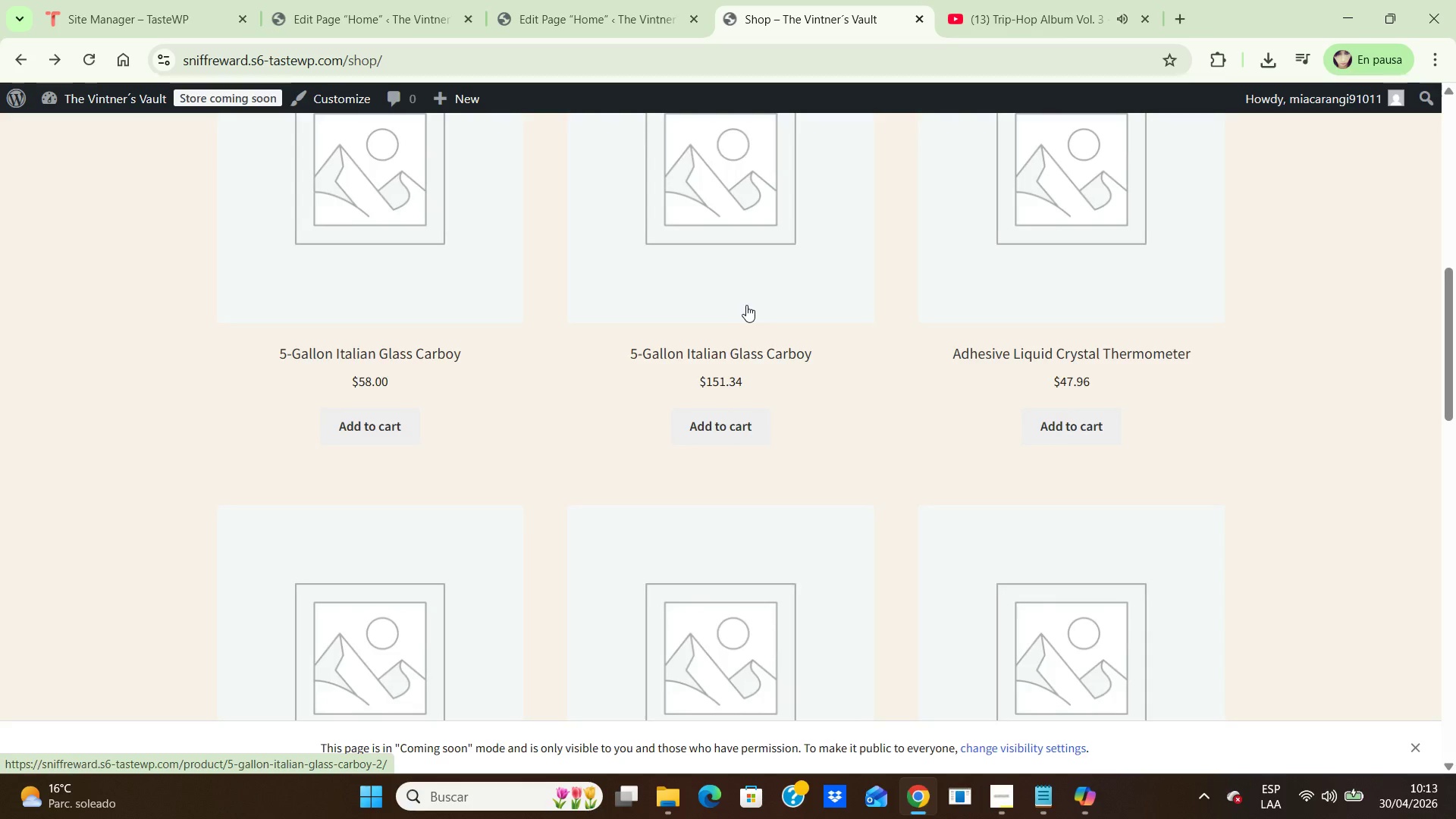 
scroll: coordinate [746, 305], scroll_direction: down, amount: 3.0
 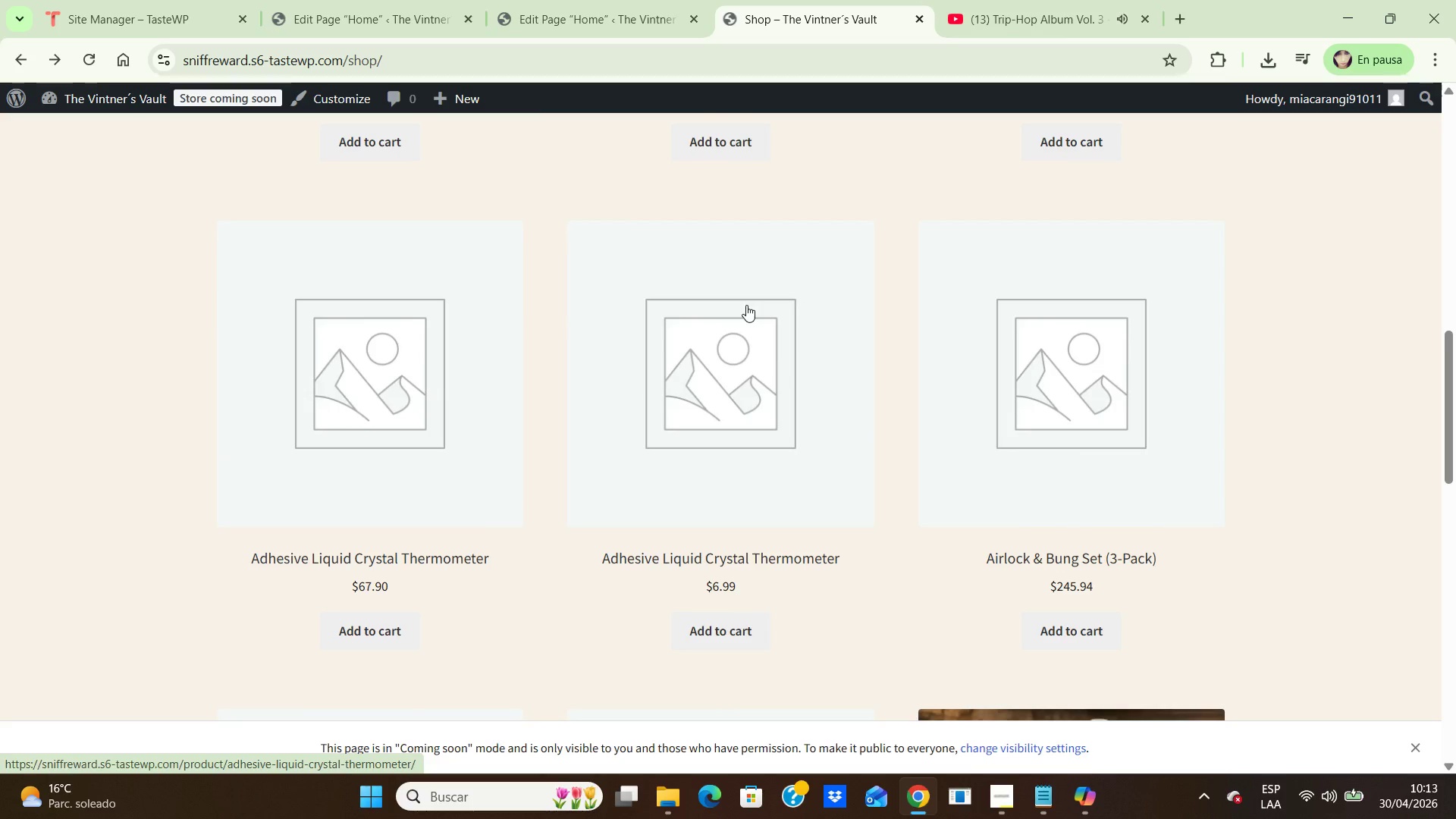 
scroll: coordinate [746, 305], scroll_direction: up, amount: 2.0
 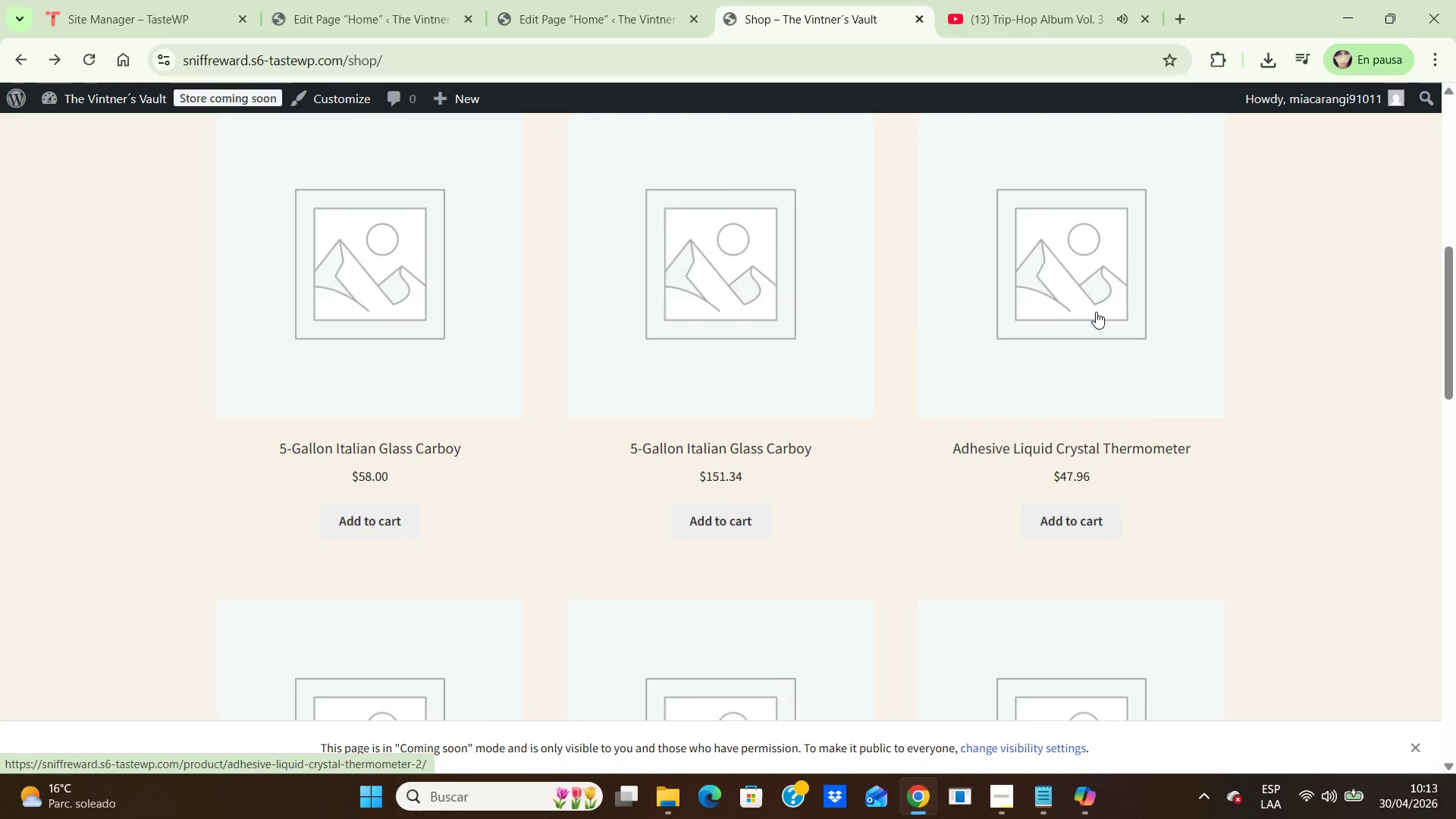 
double_click([1088, 315])
 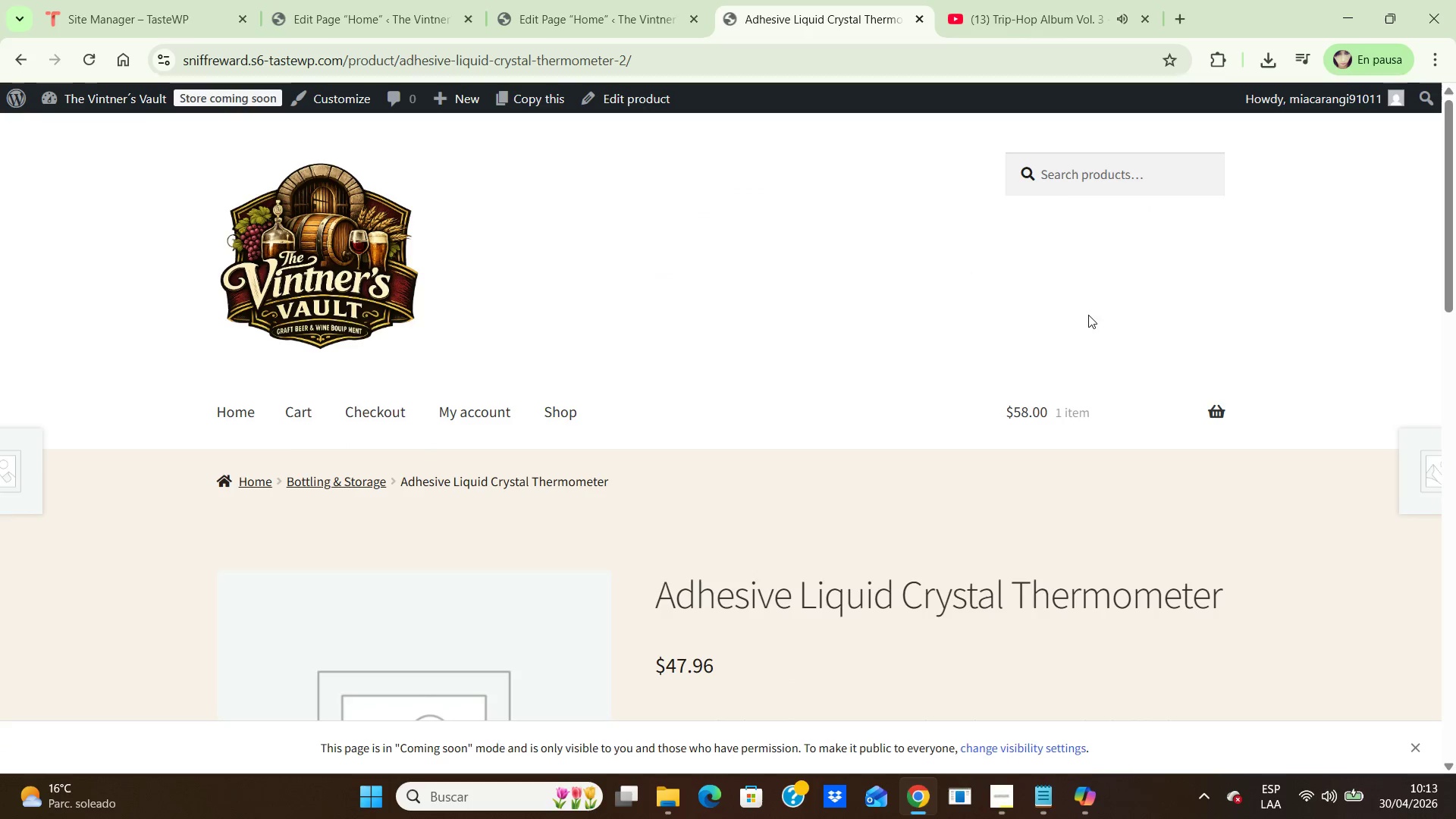 
scroll: coordinate [620, 465], scroll_direction: down, amount: 3.0
 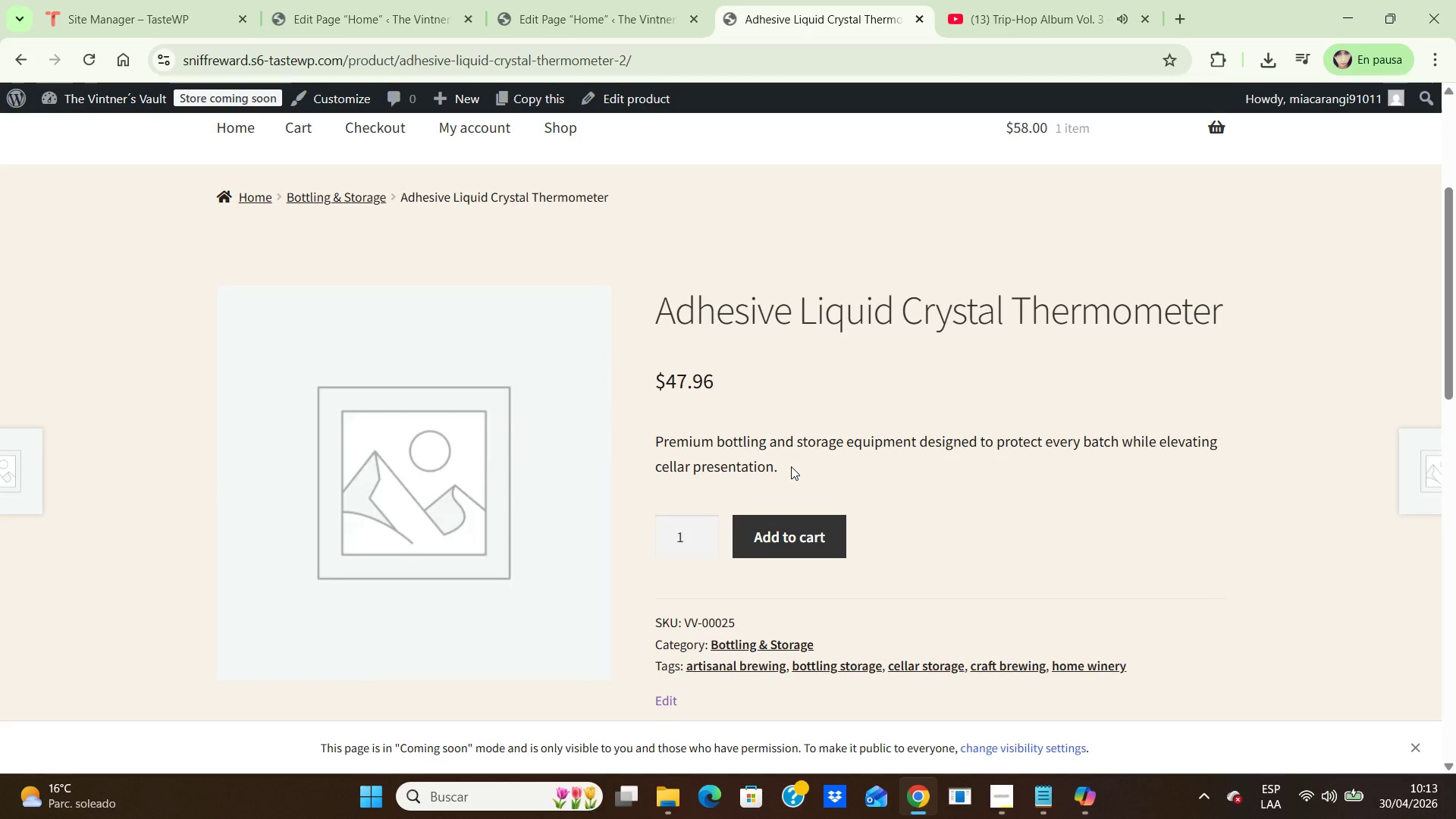 
left_click_drag(start_coordinate=[792, 465], to_coordinate=[653, 440])
 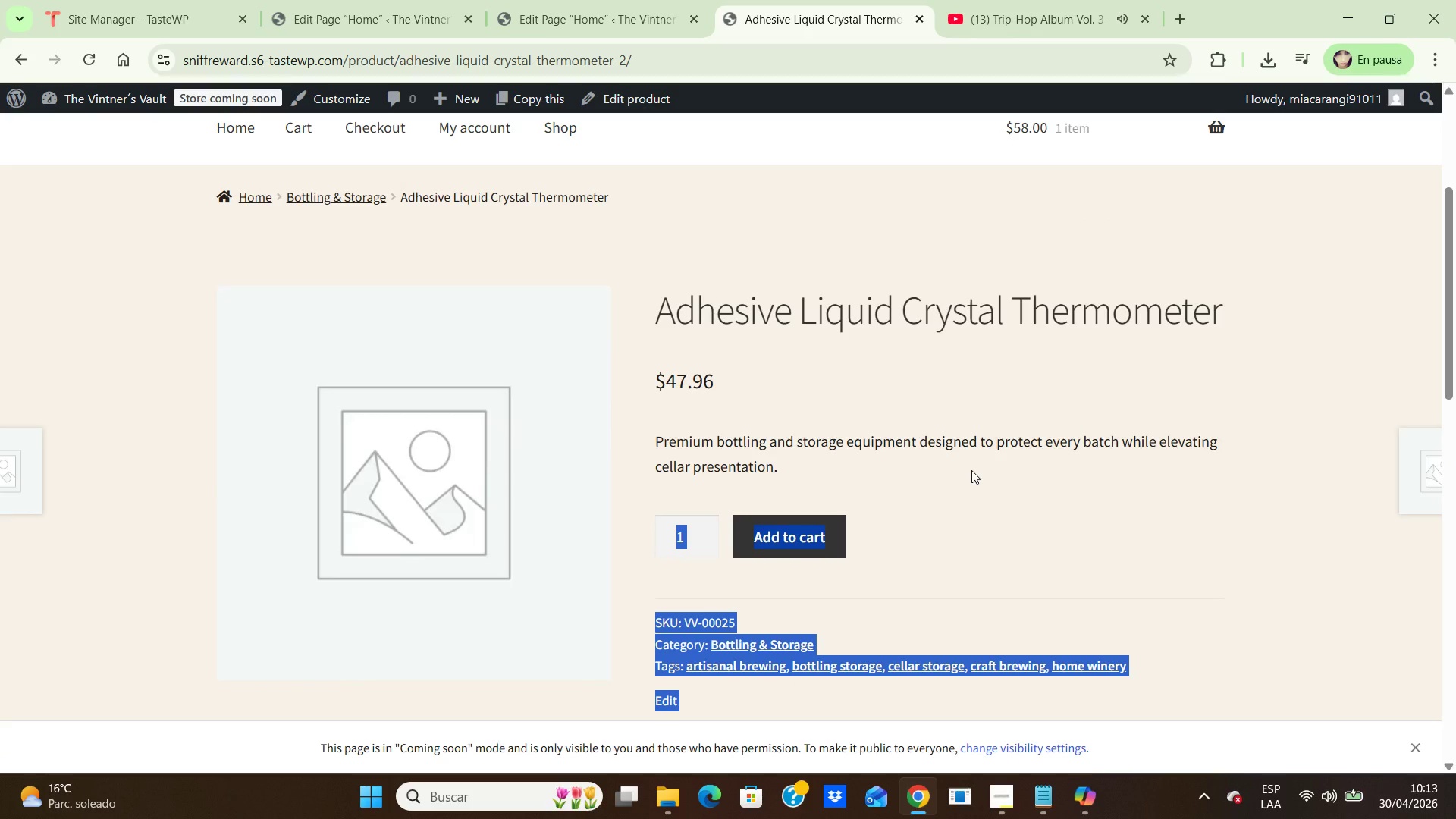 
left_click([971, 470])
 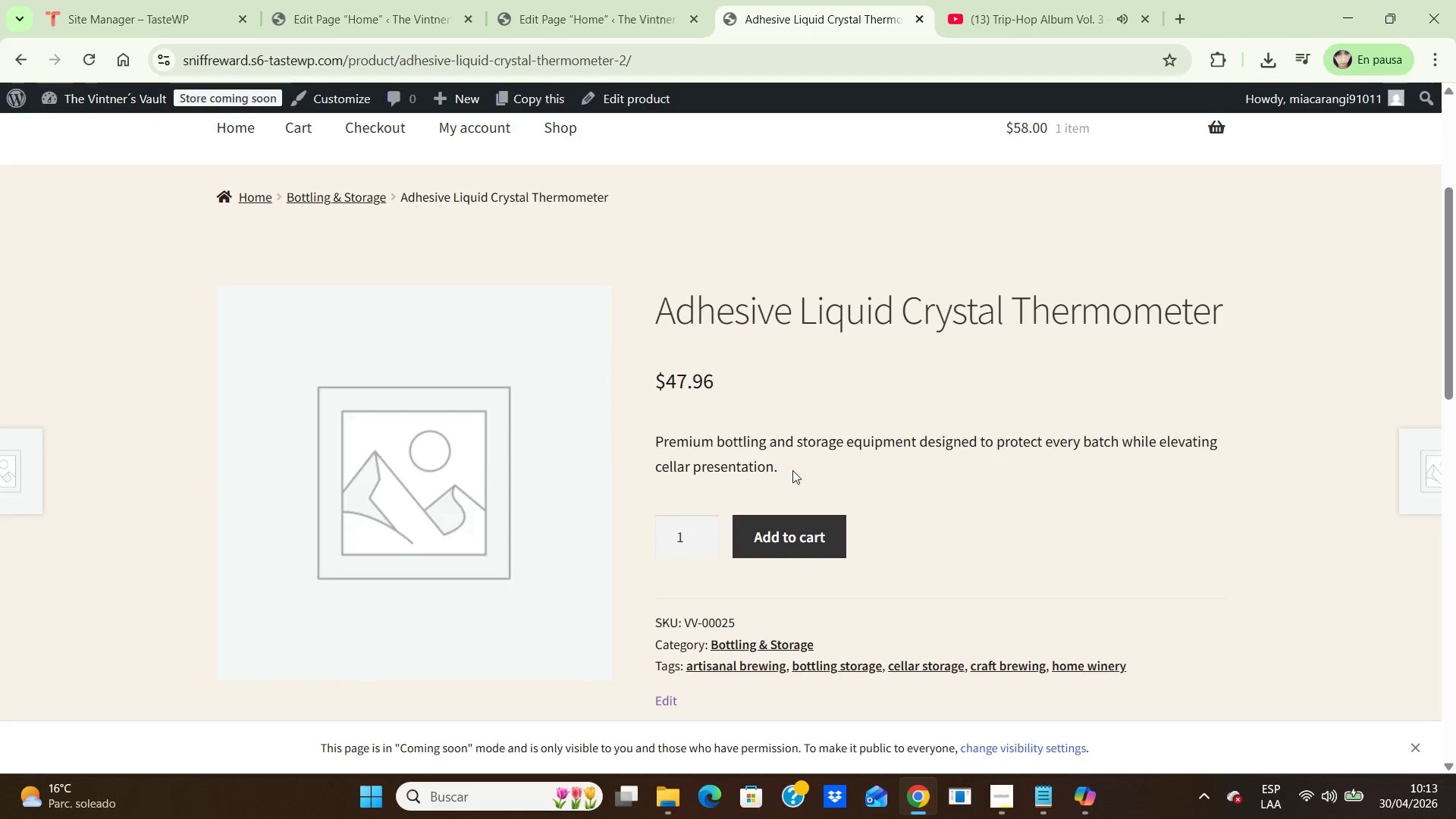 
left_click_drag(start_coordinate=[792, 470], to_coordinate=[657, 435])
 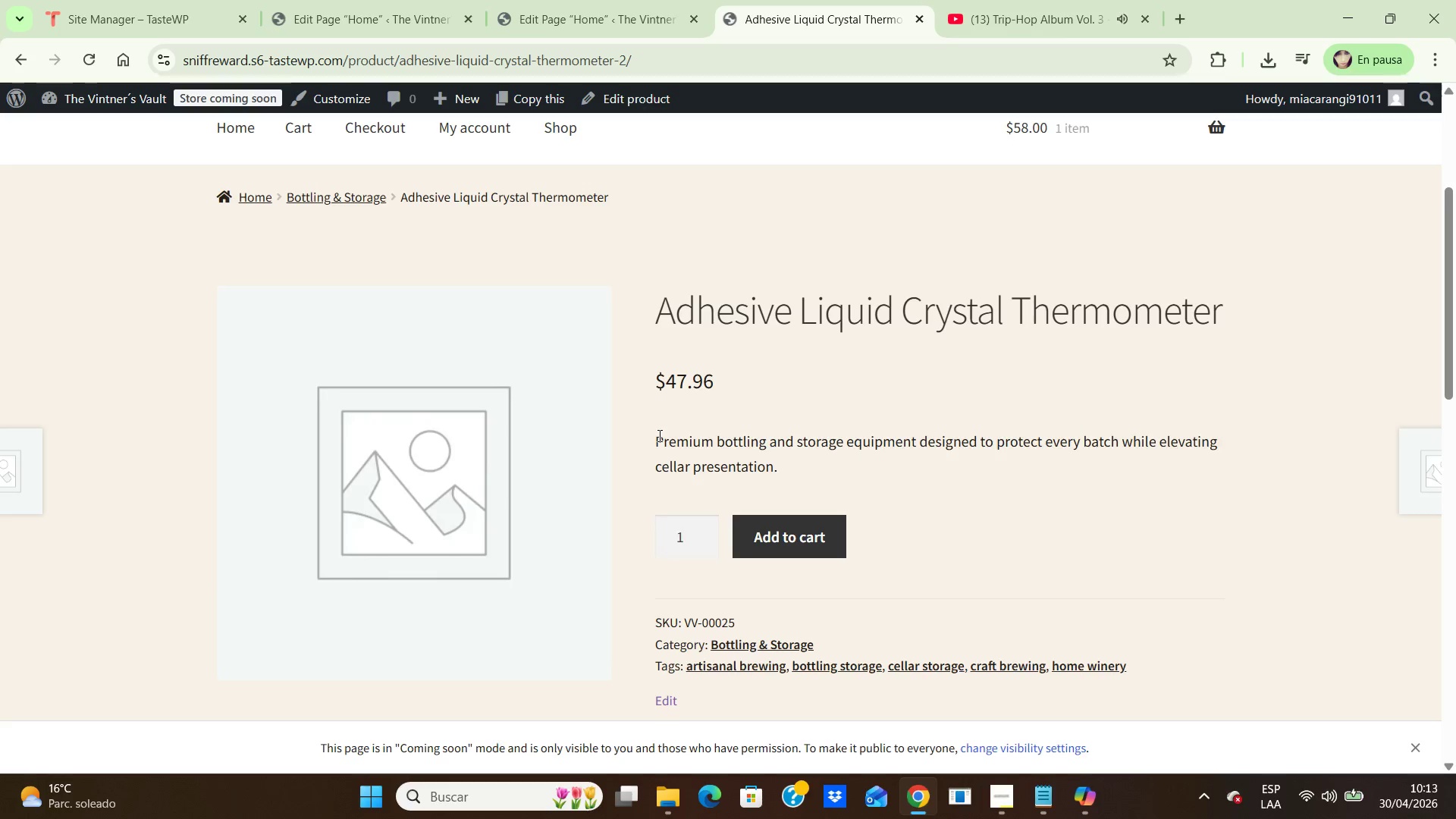 
left_click([657, 435])
 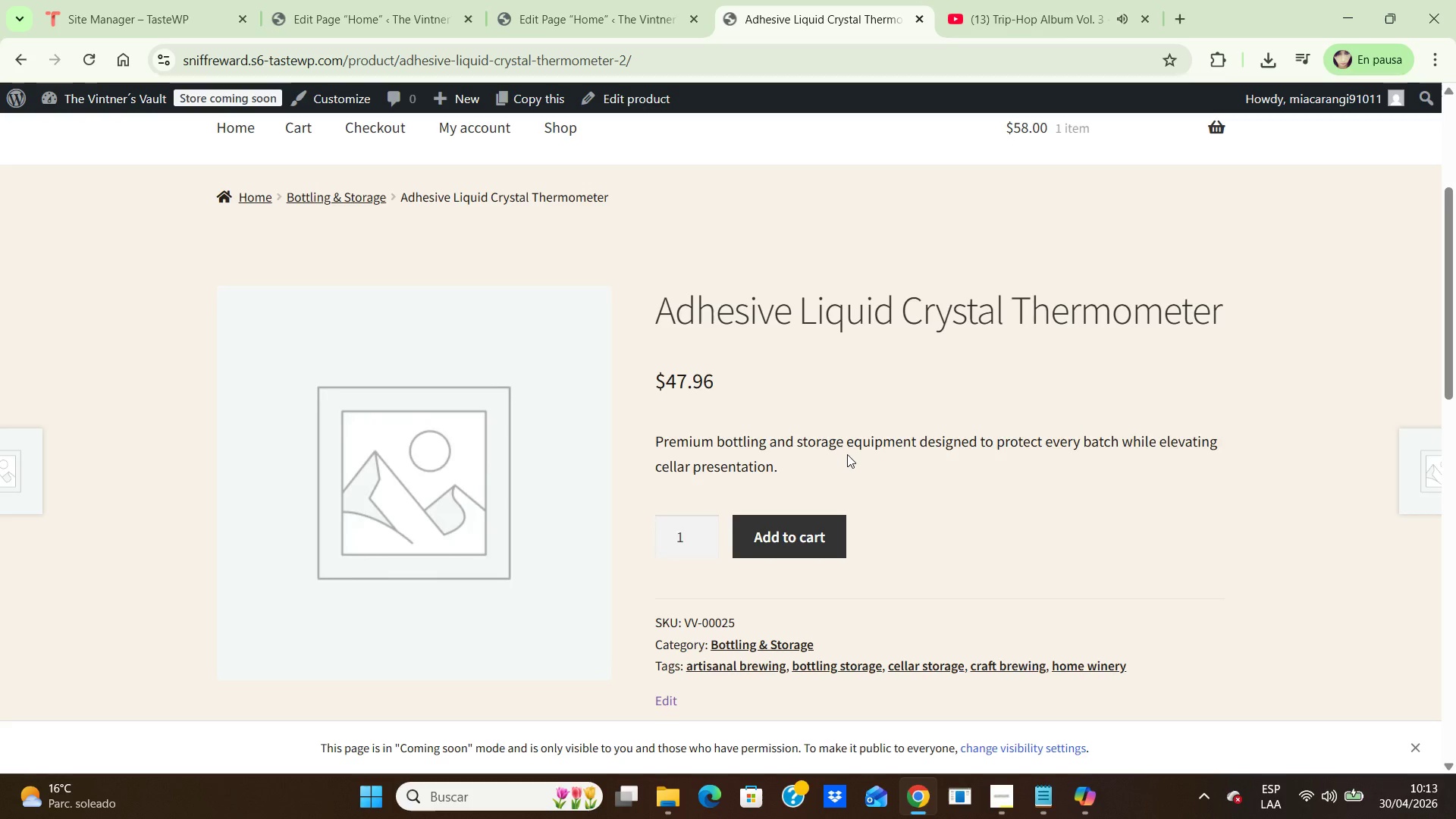 
left_click([847, 456])
 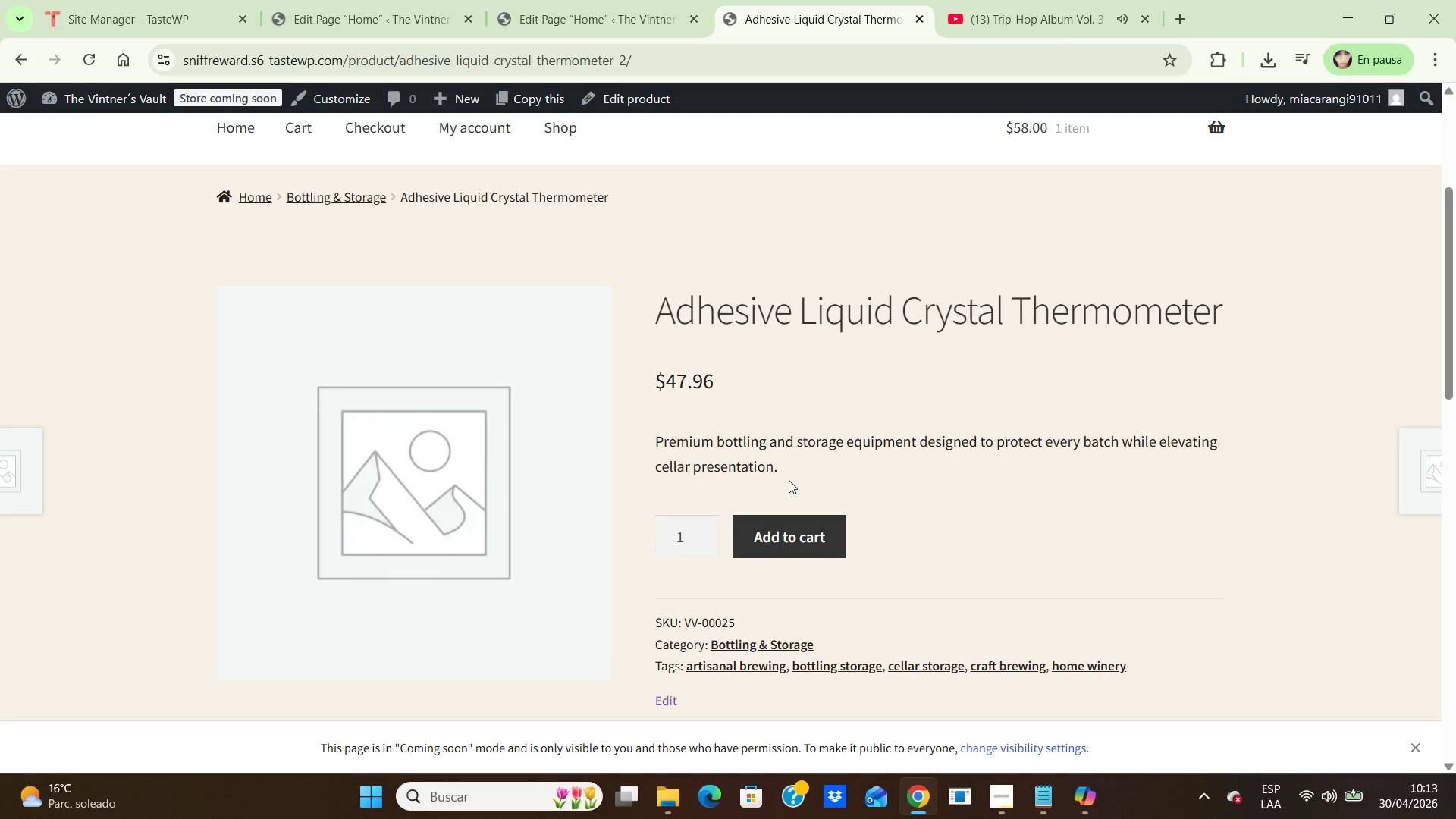 
left_click_drag(start_coordinate=[789, 480], to_coordinate=[655, 435])
 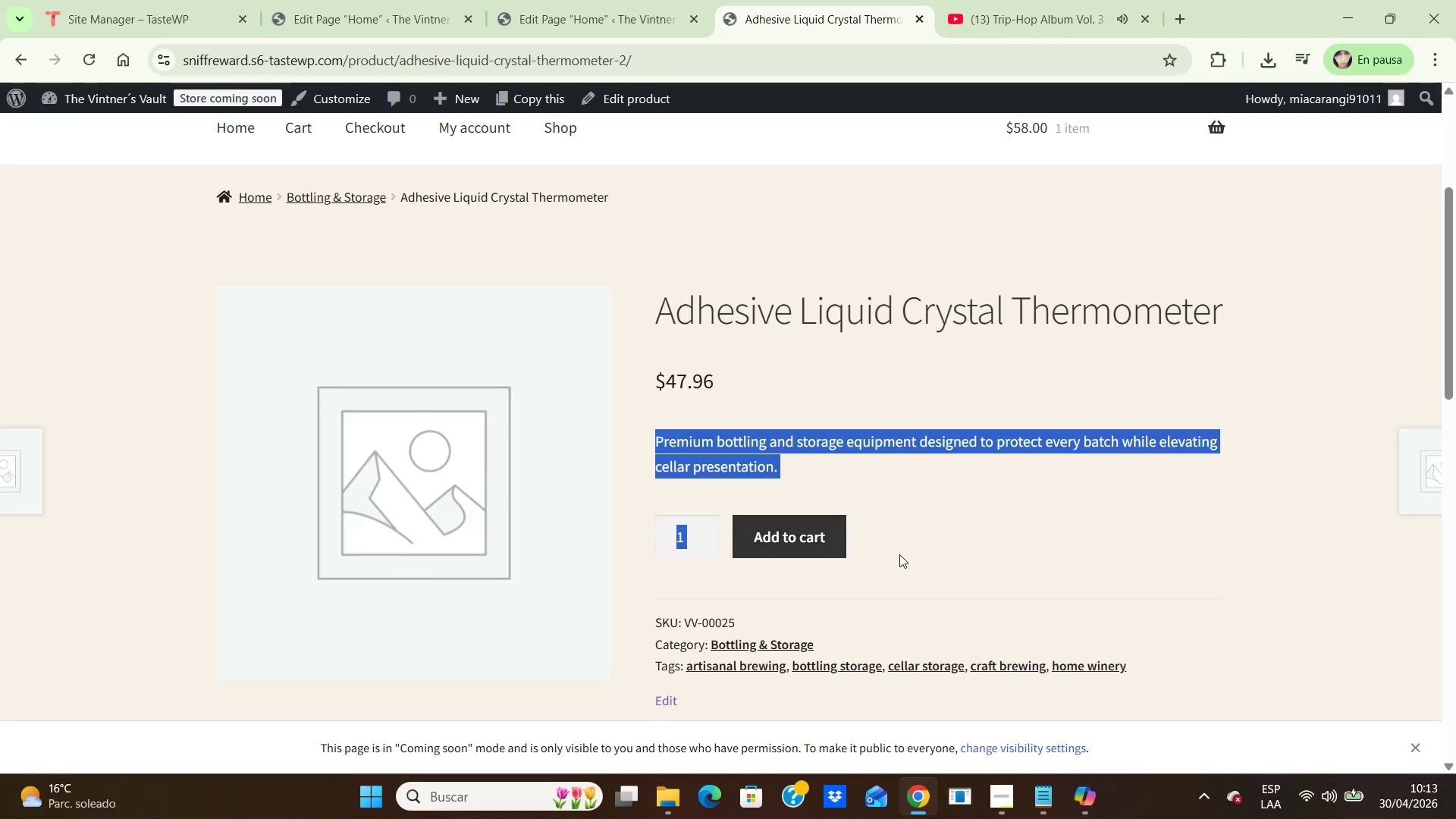 
left_click([949, 519])
 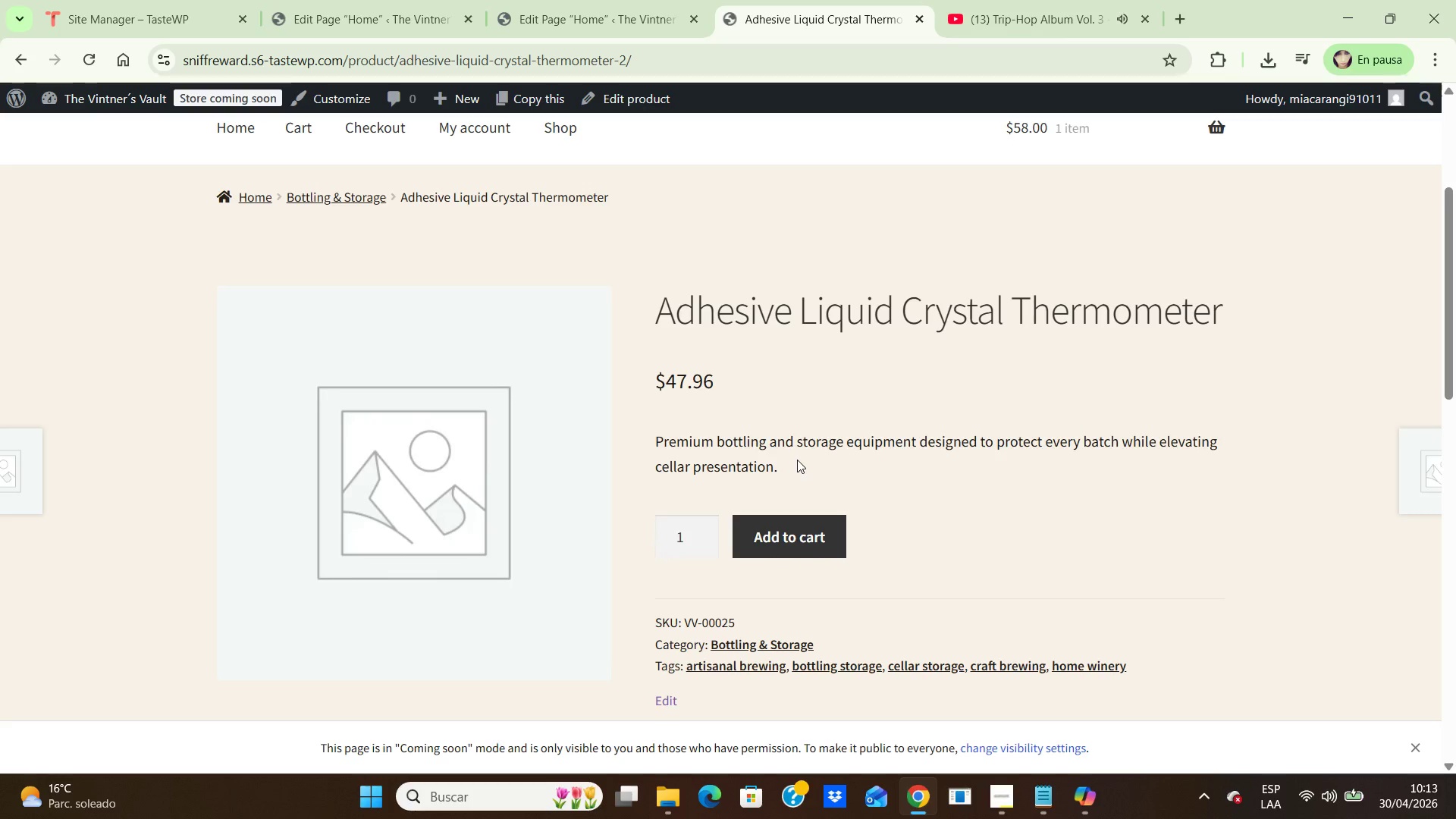 
left_click_drag(start_coordinate=[783, 463], to_coordinate=[658, 424])
 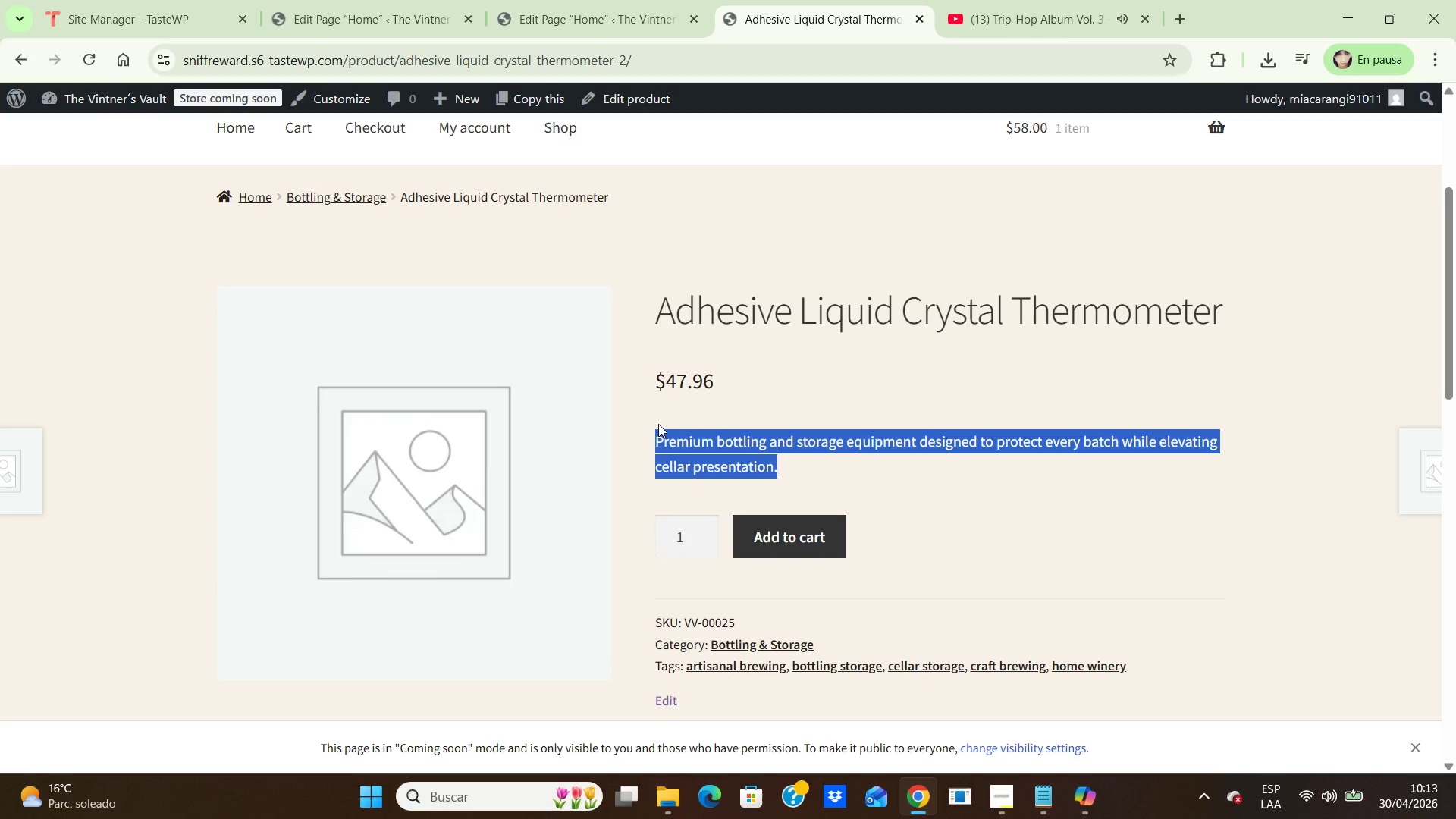 
key(Control+C)
 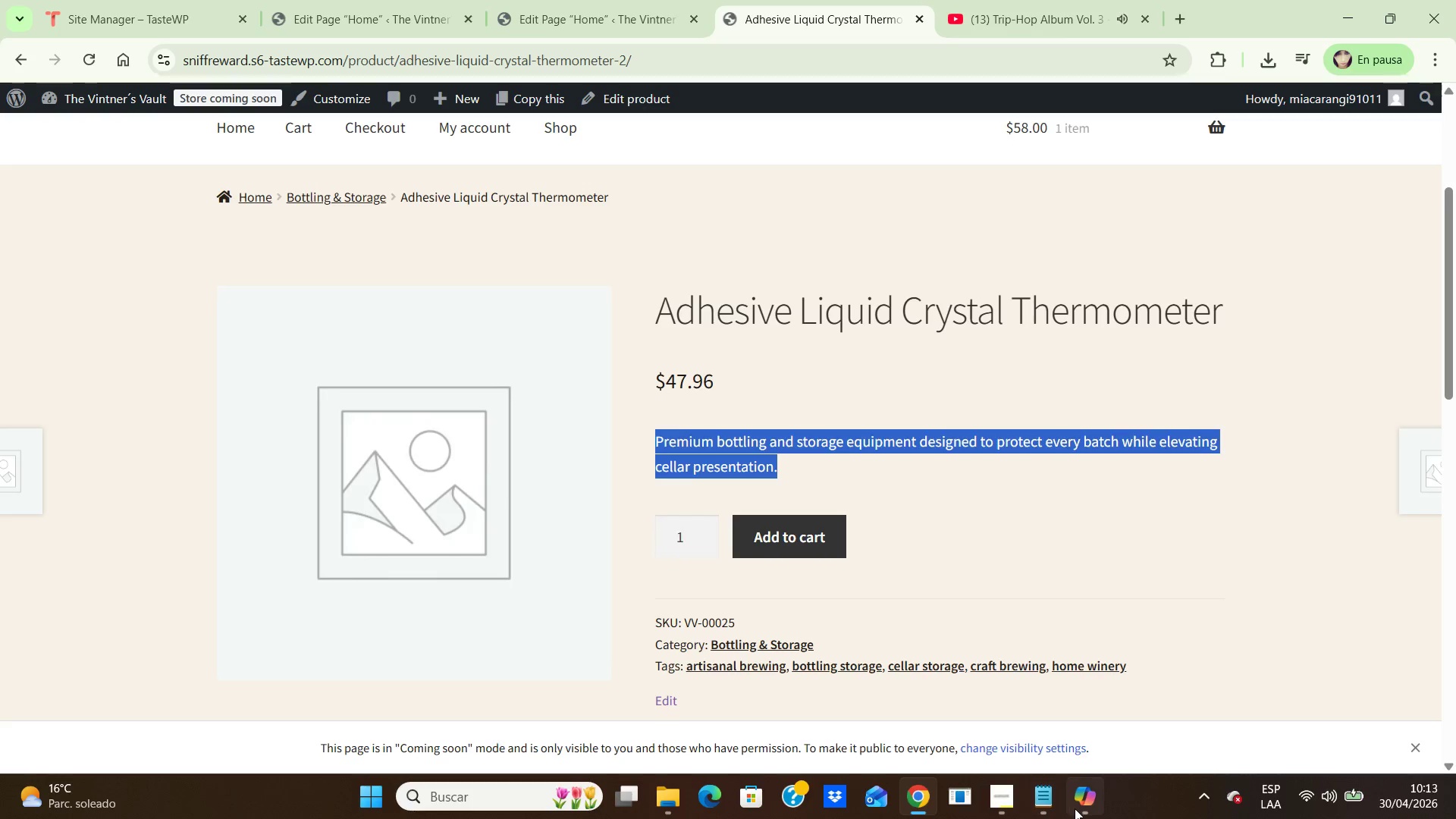 
double_click([1081, 802])
 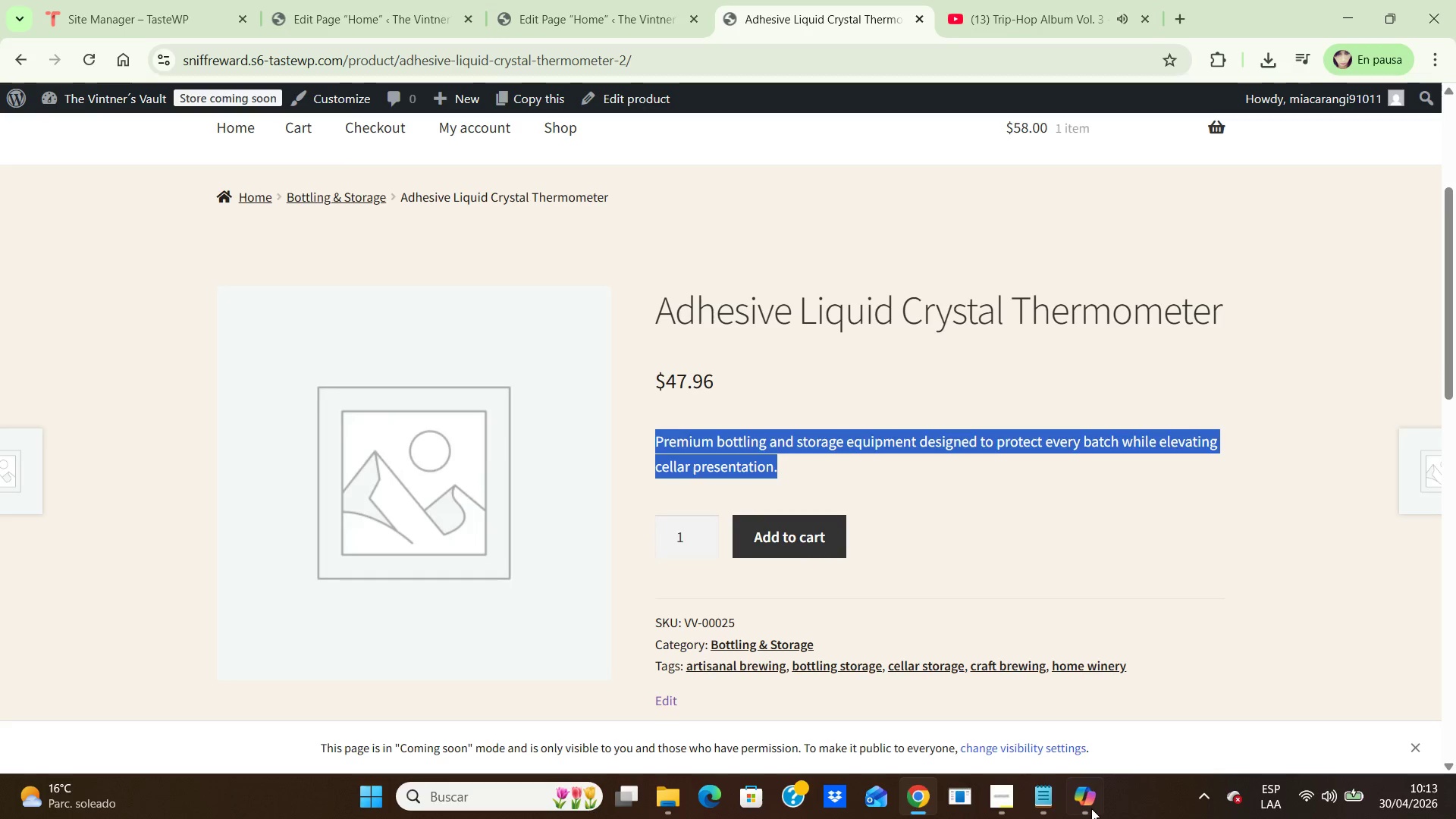 
left_click([1084, 807])
 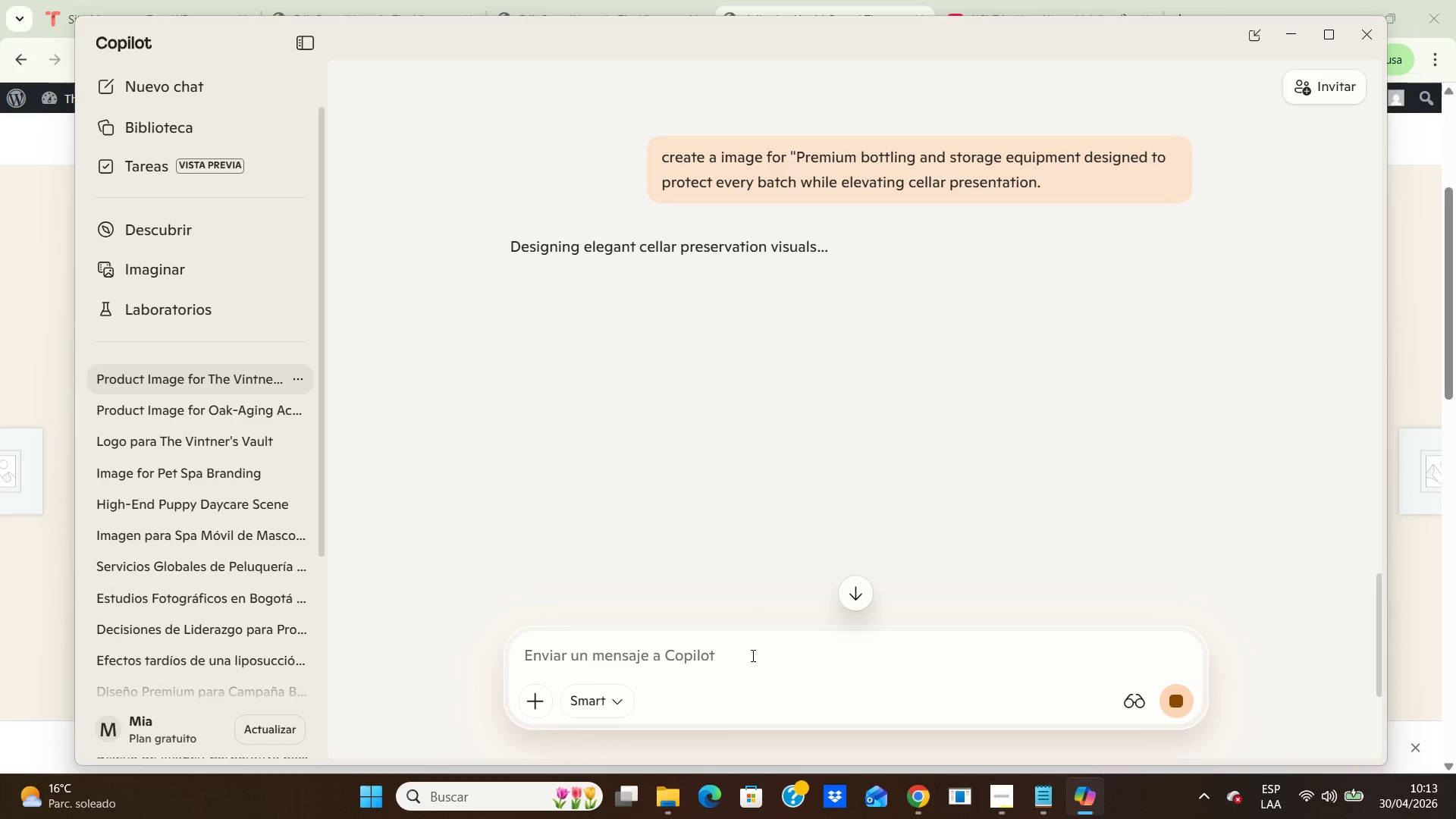 
left_click([740, 662])
 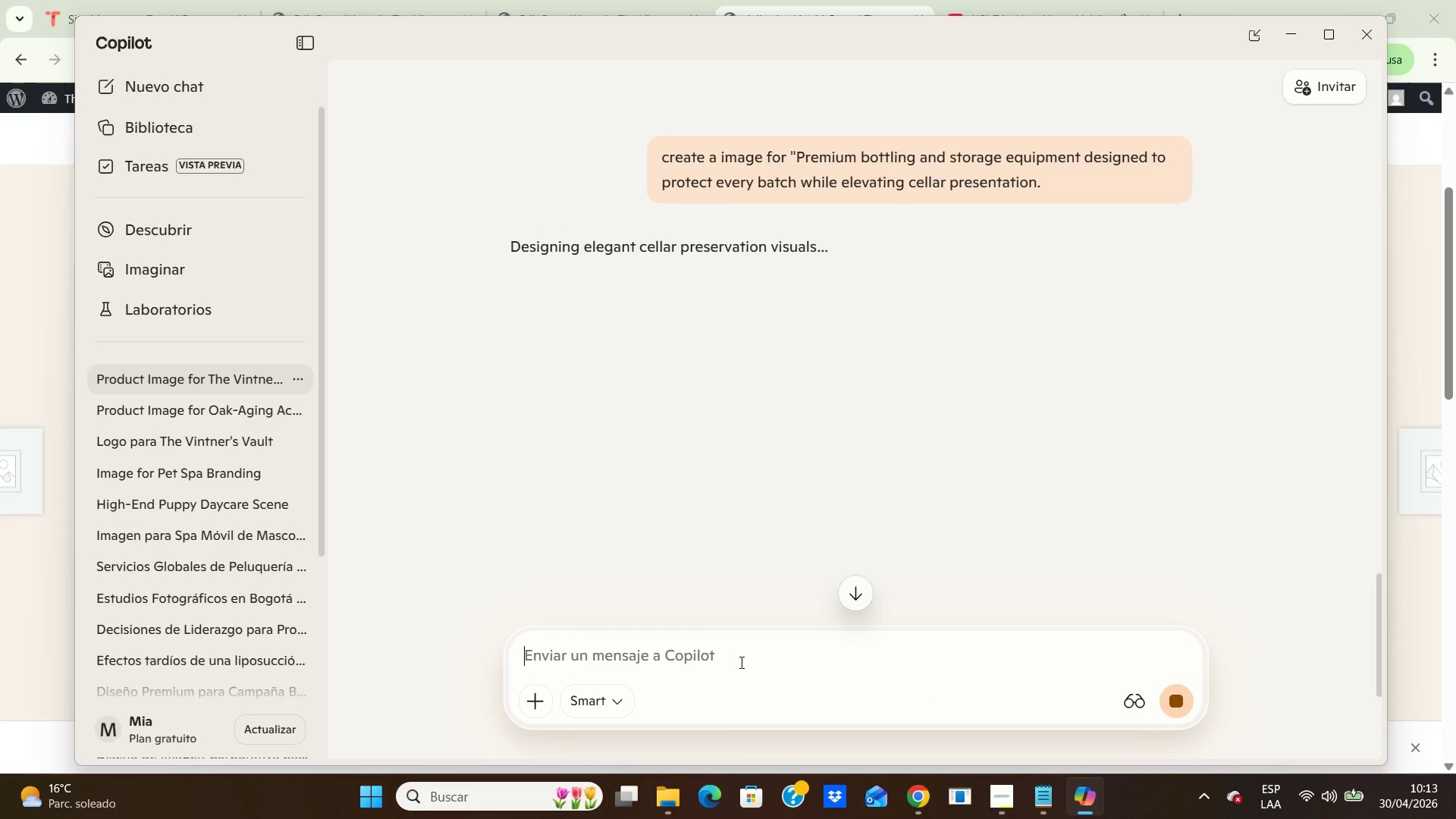 
key(Control+V)
 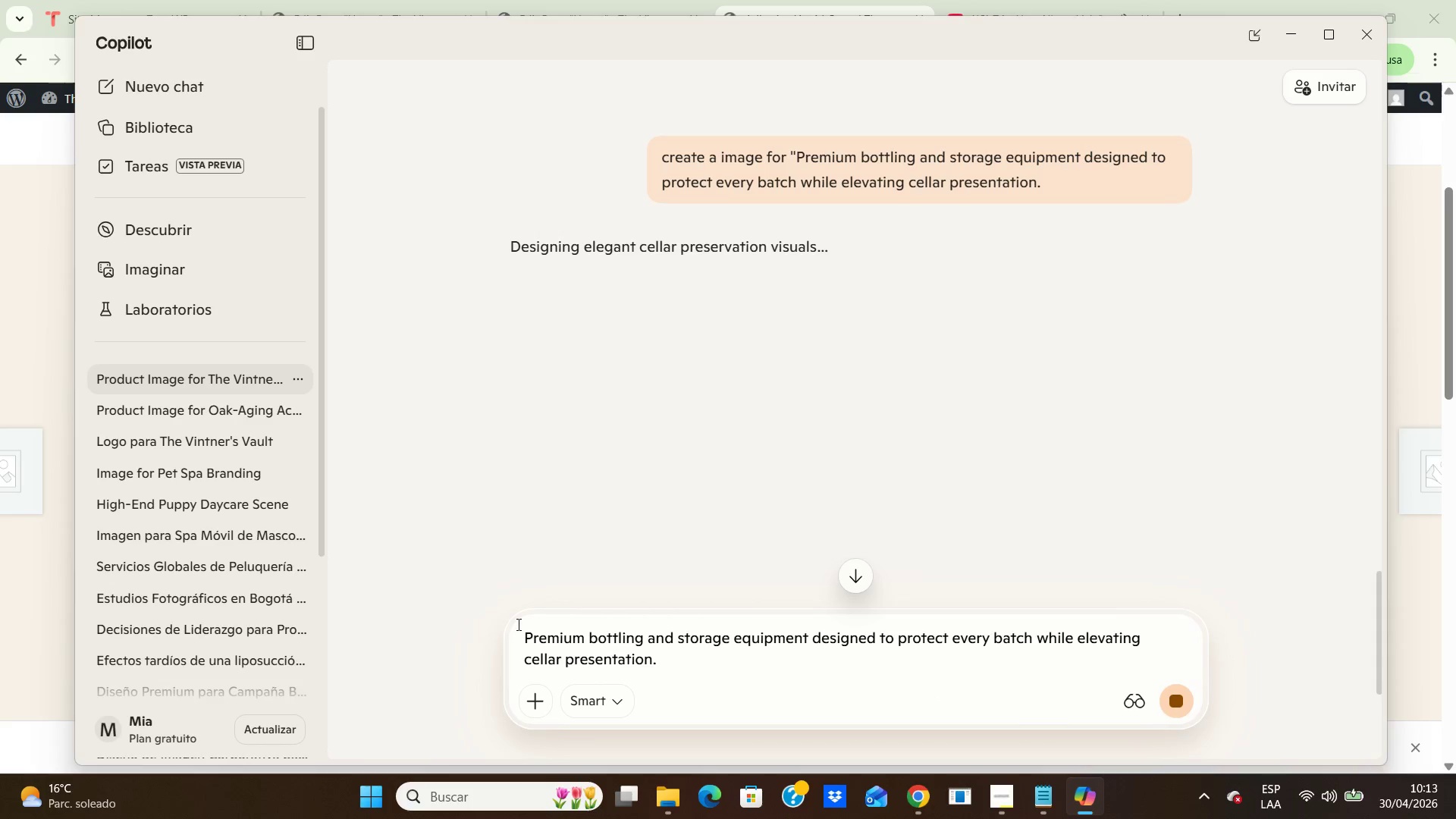 
left_click([523, 629])
 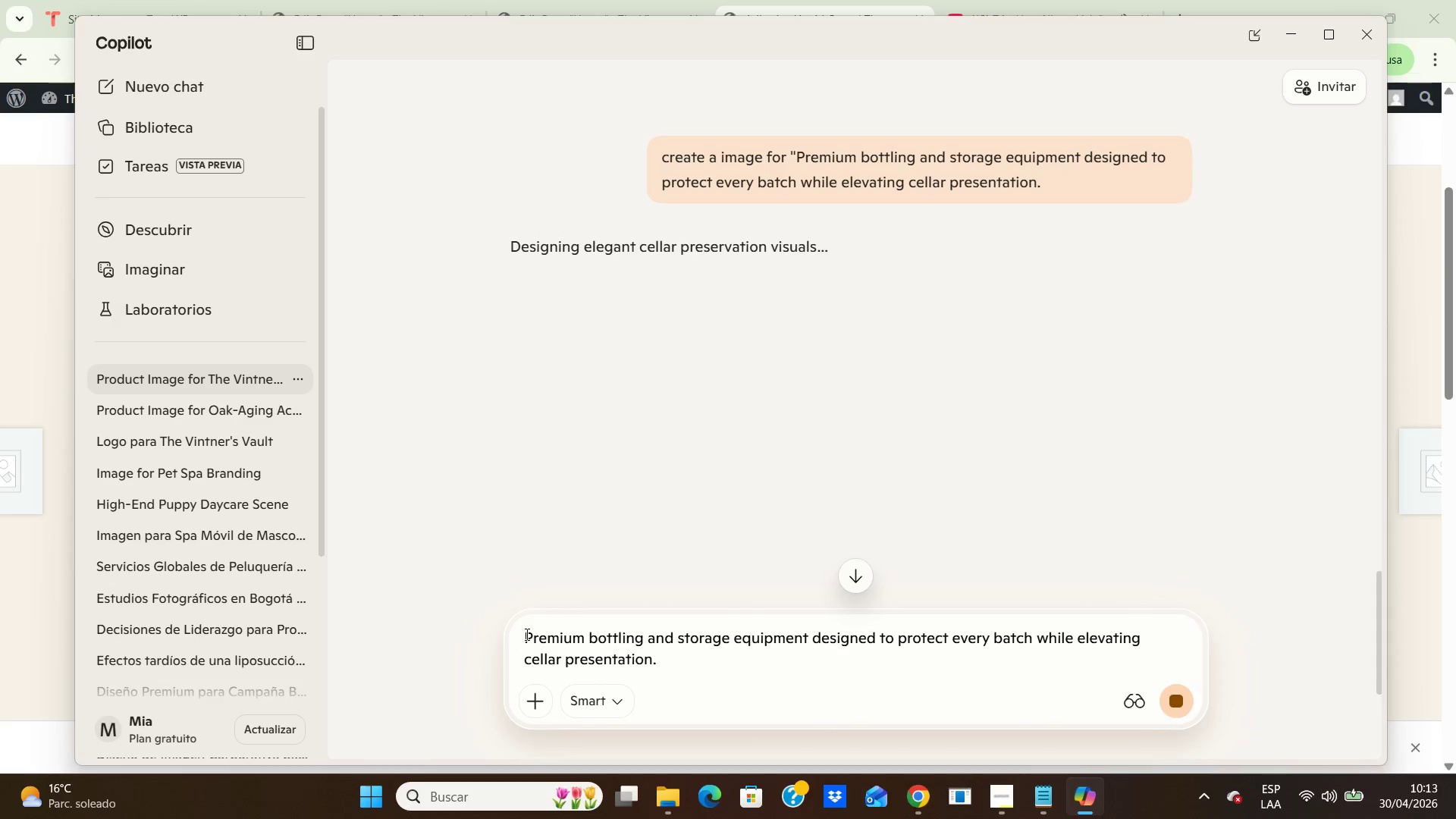 
type(Create a image for @)
 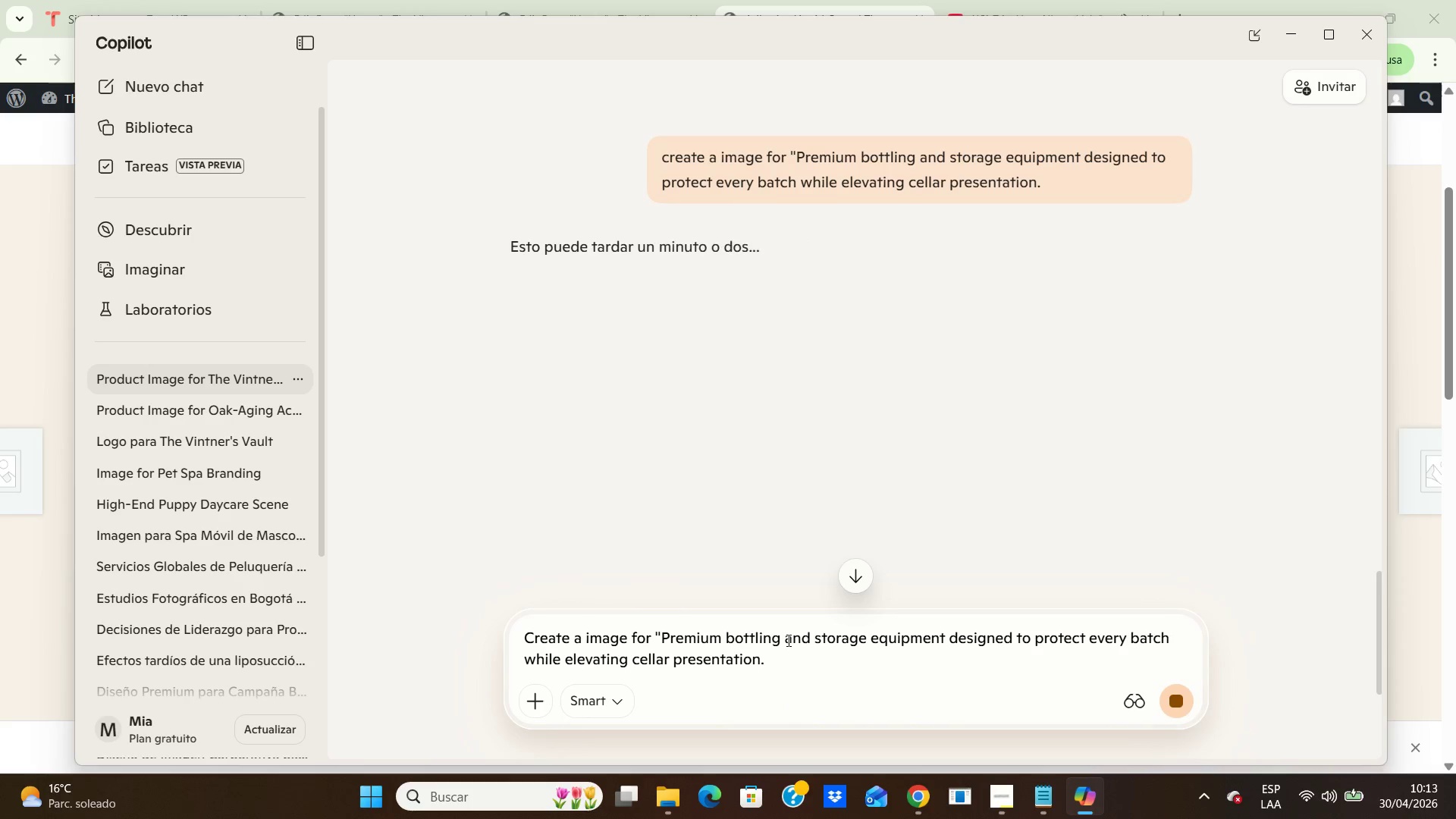 
left_click([787, 661])
 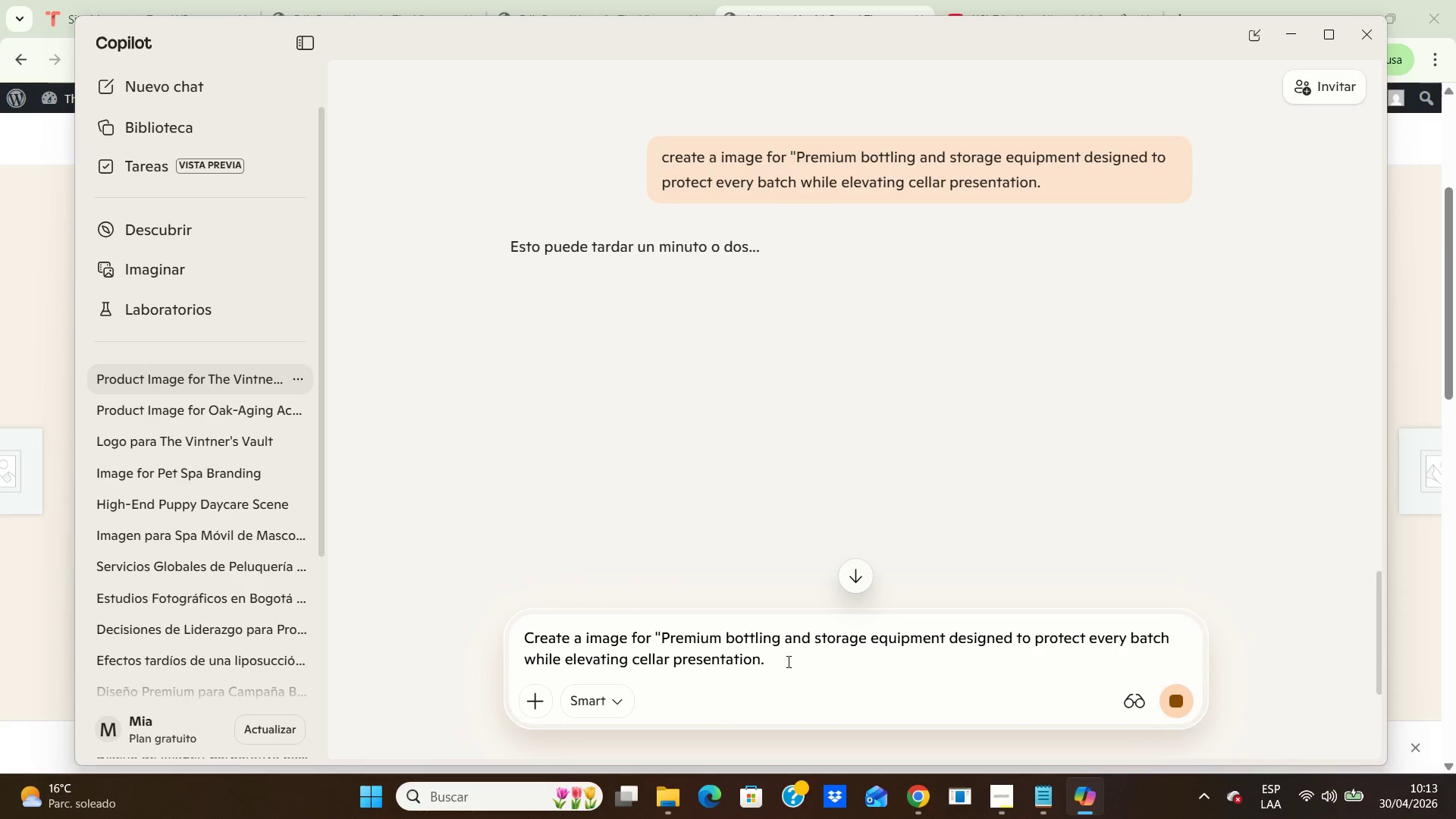 
key(Shift+2)
 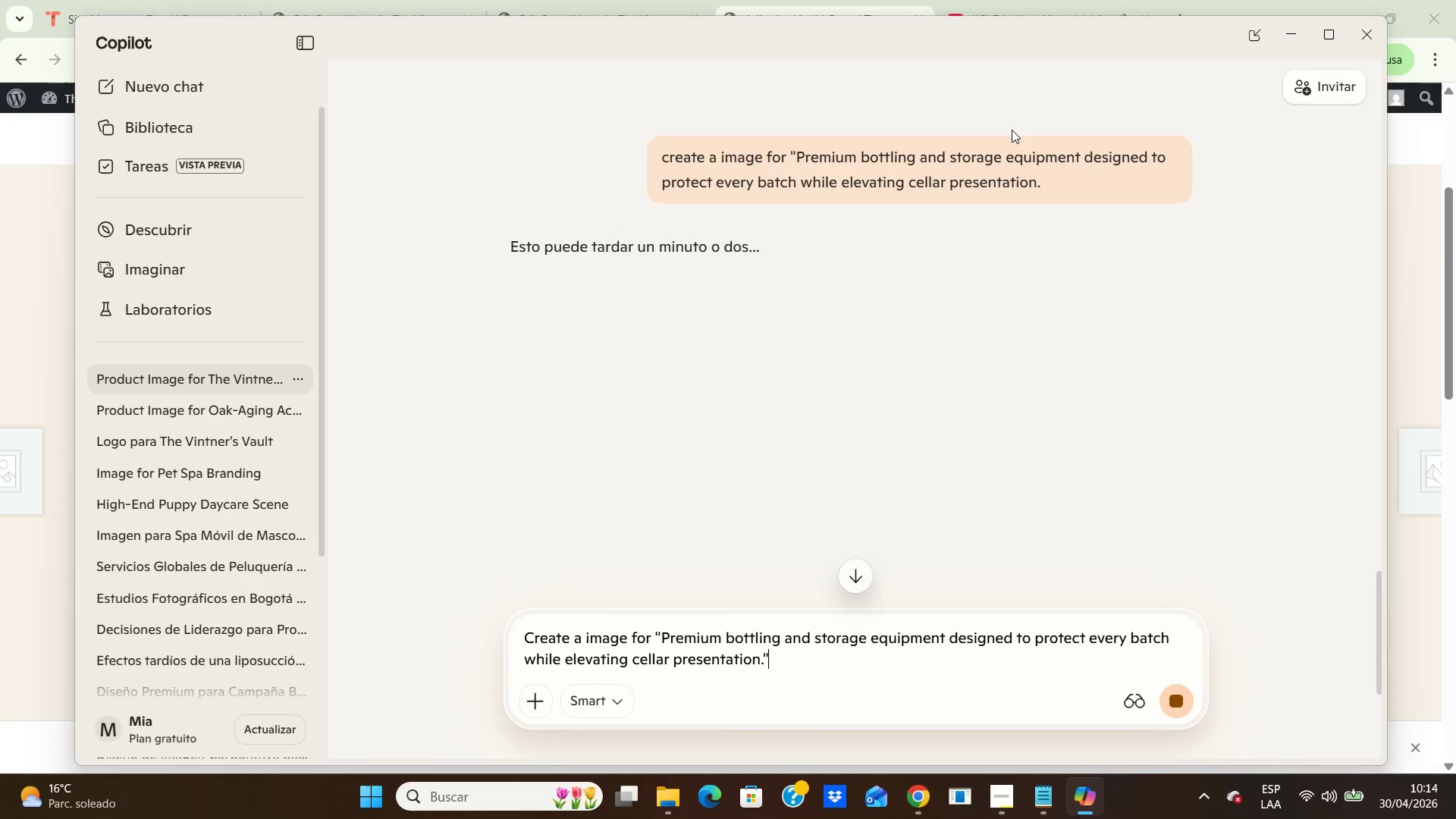 
wait(24.05)
 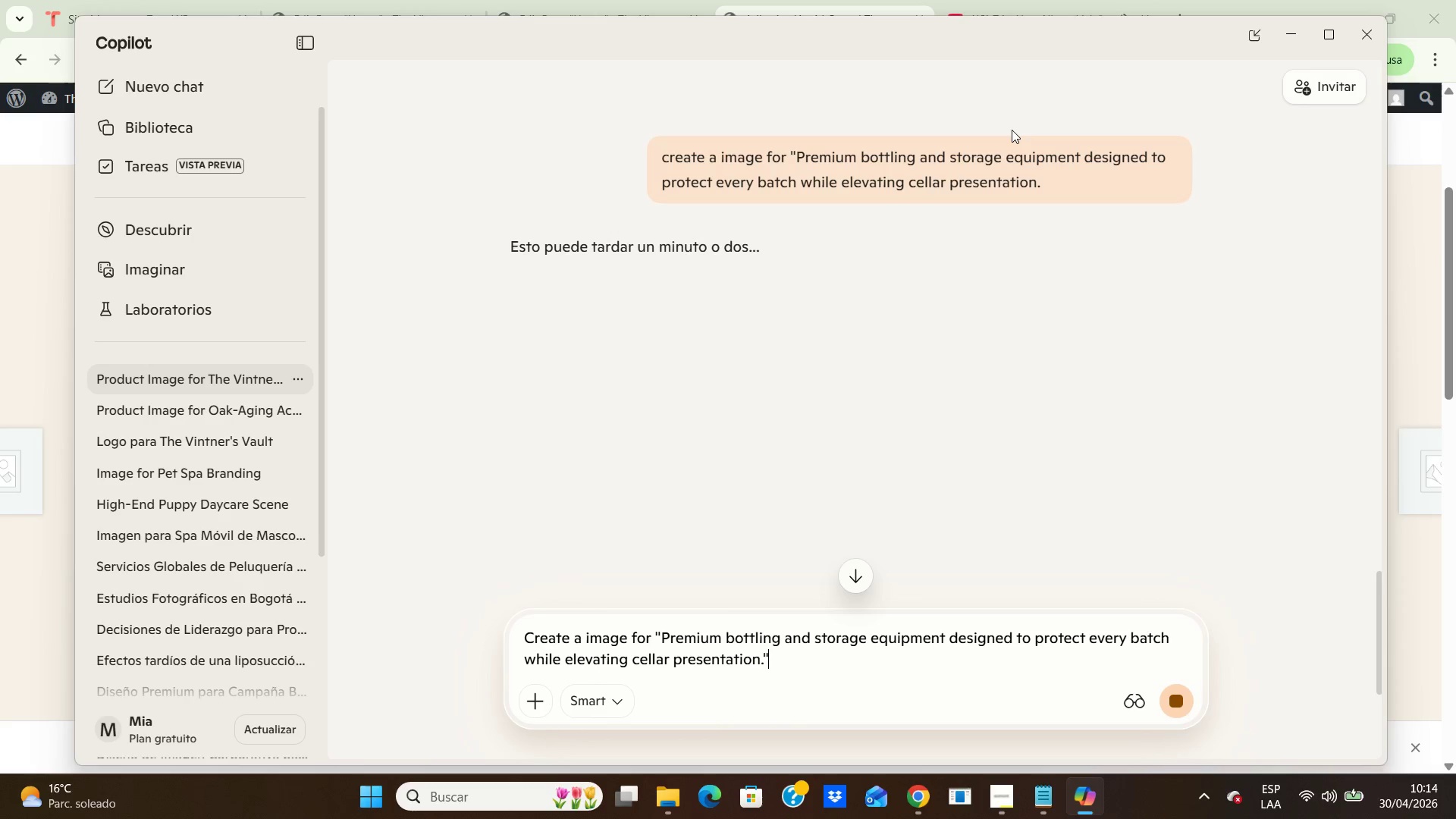 
left_click([1287, 25])
 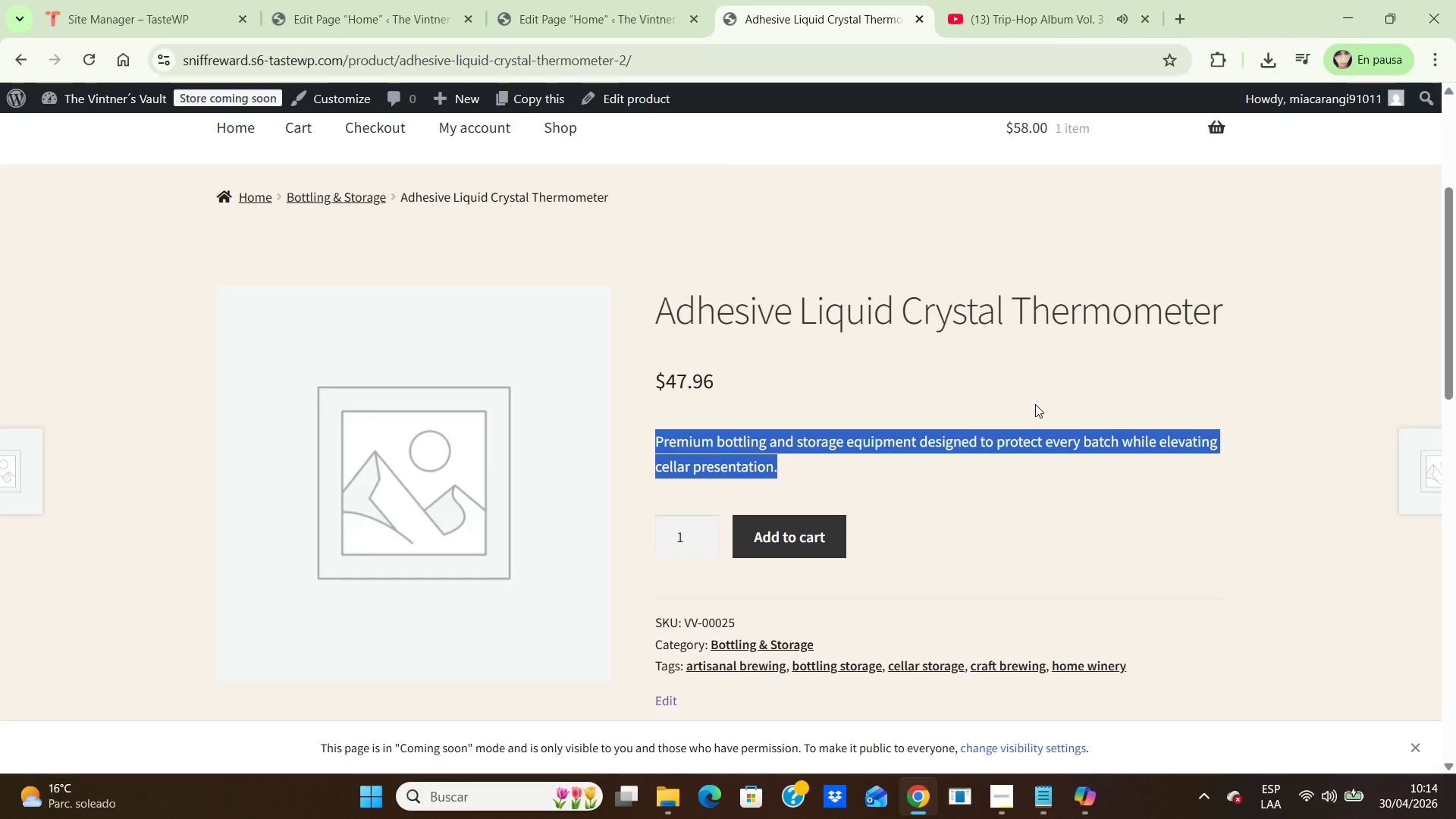 
scroll: coordinate [1048, 405], scroll_direction: down, amount: 3.0
 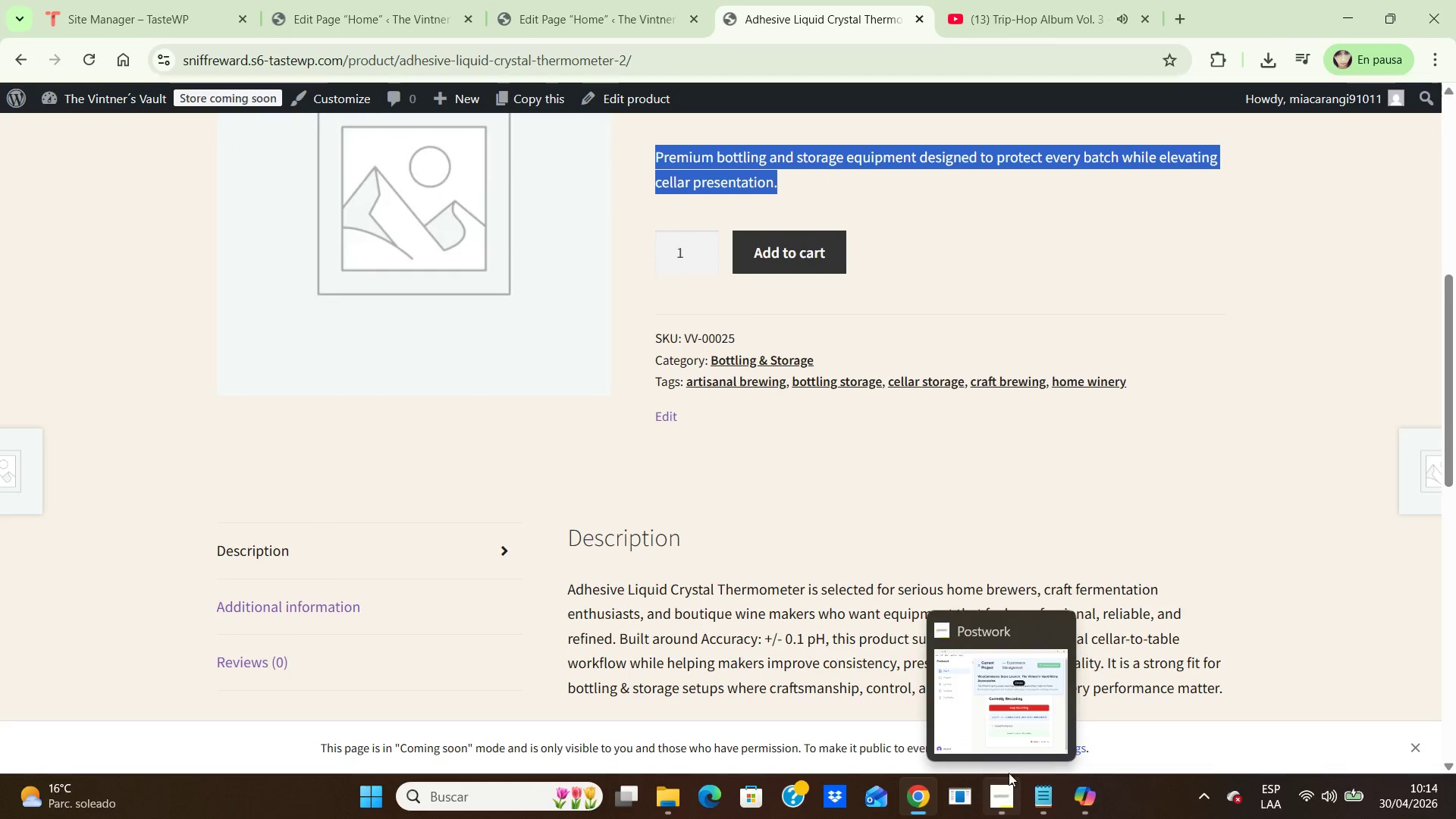 
left_click([1018, 713])